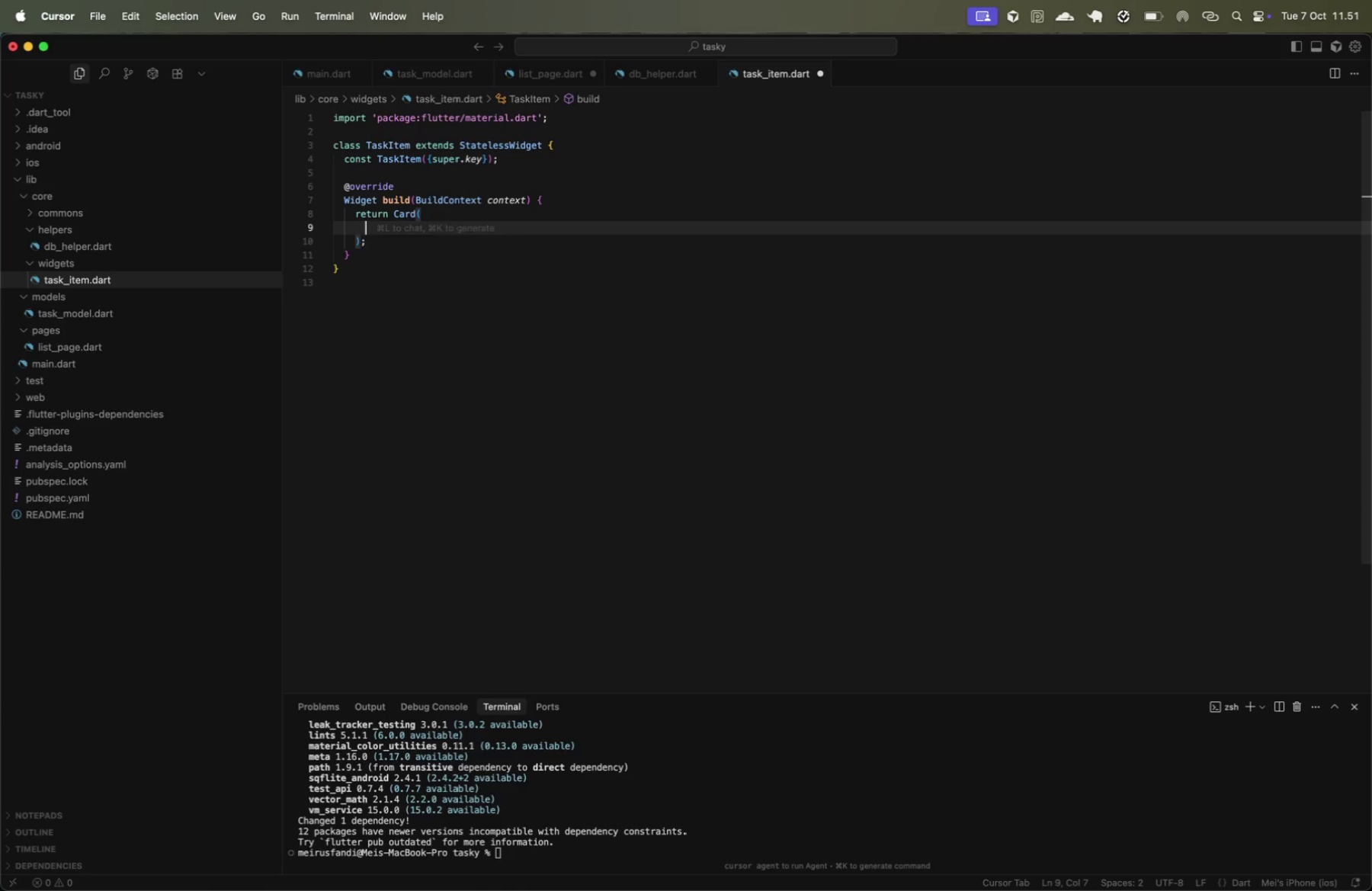 
key(Control+Space)
 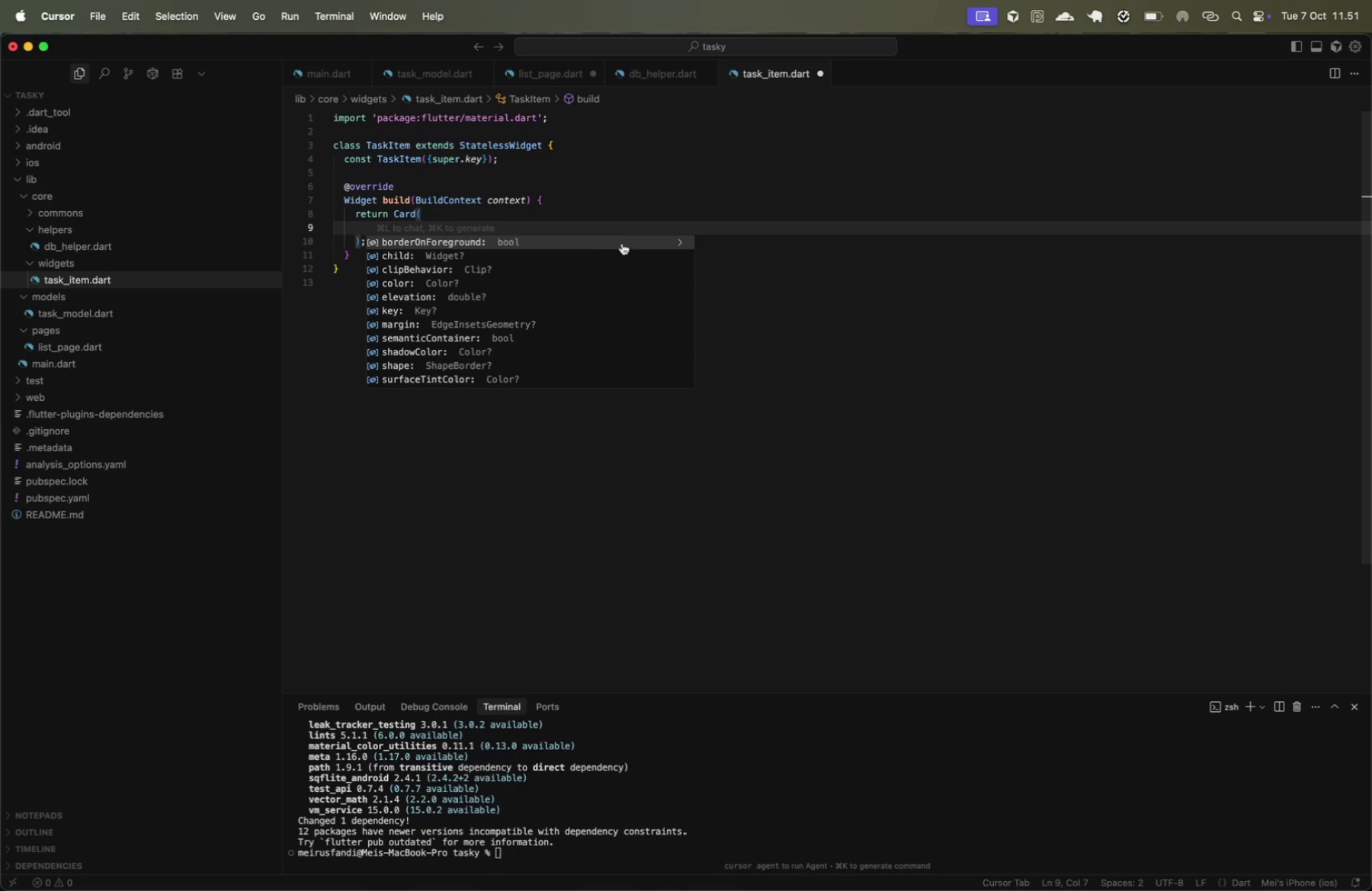 
key(Escape)
 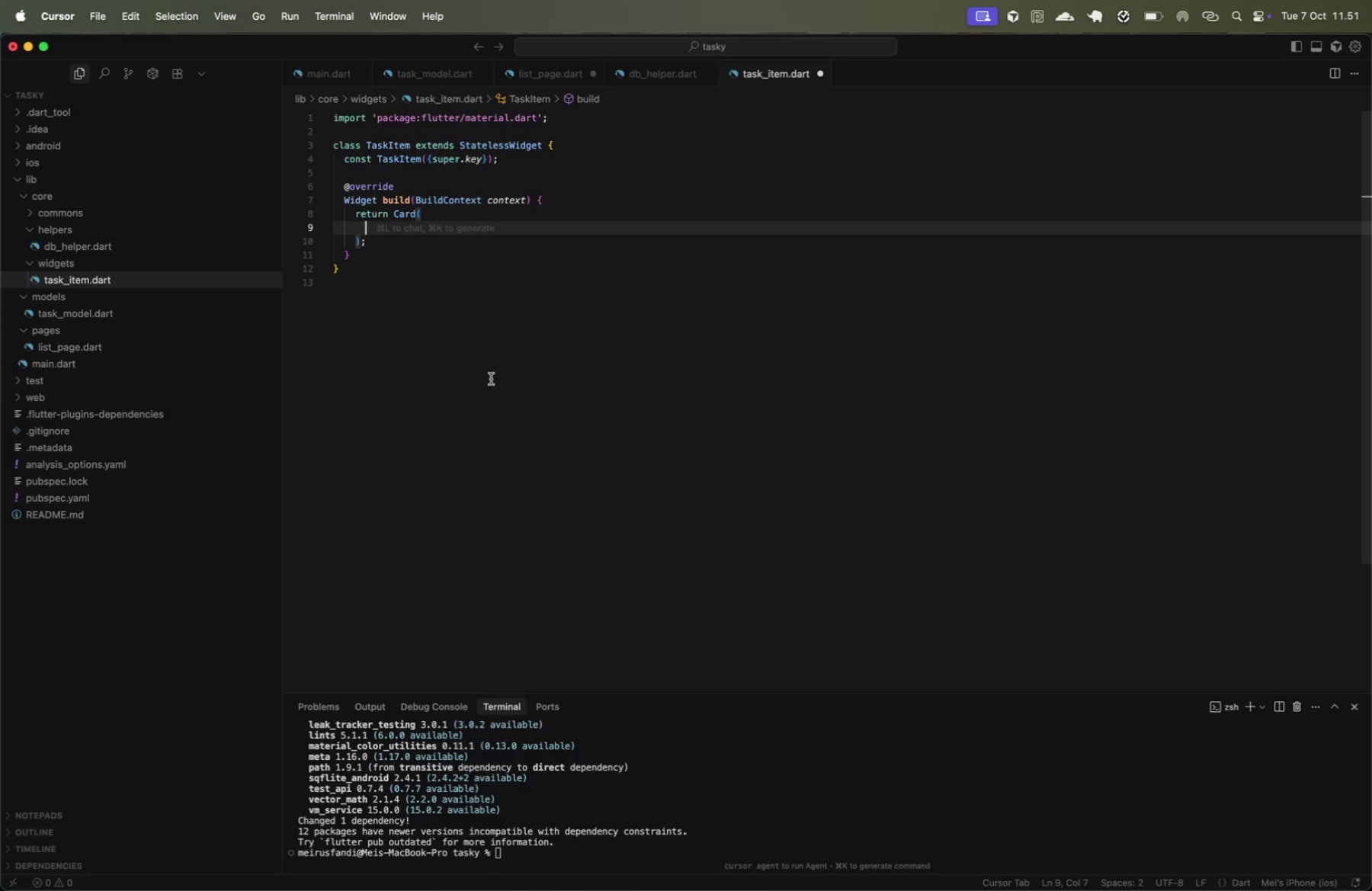 
left_click([495, 385])
 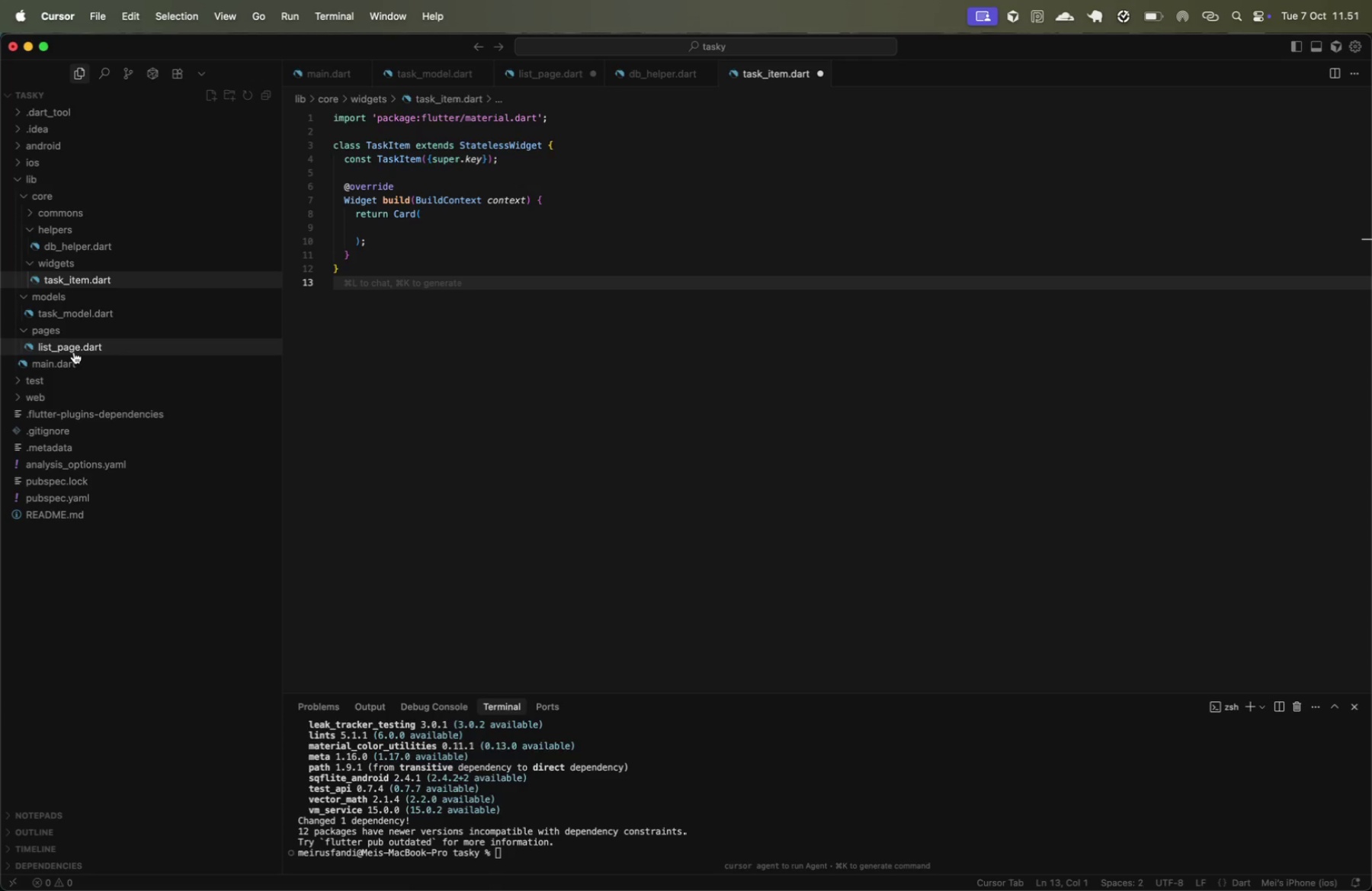 
left_click([74, 352])
 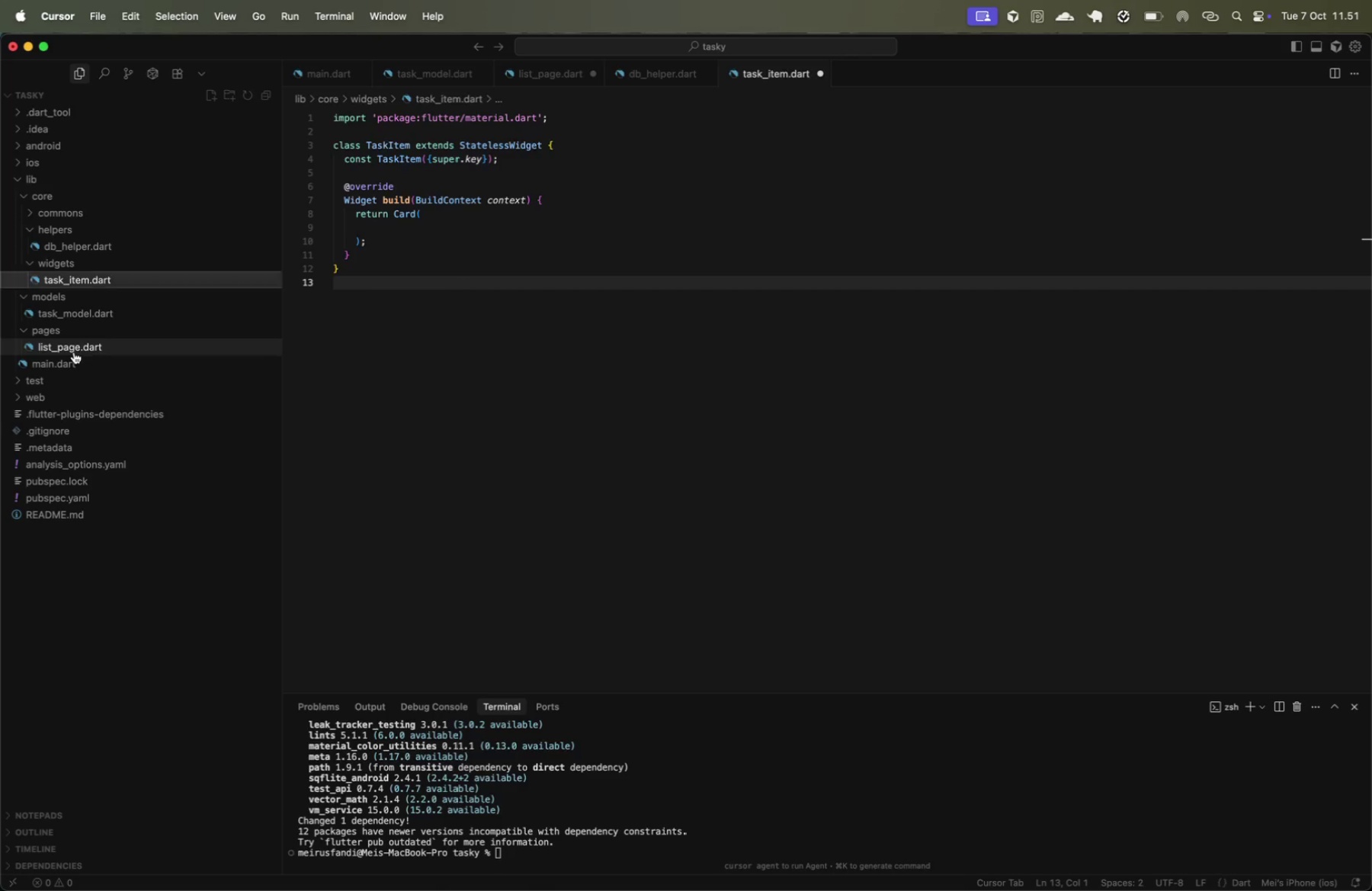 
left_click([506, 258])
 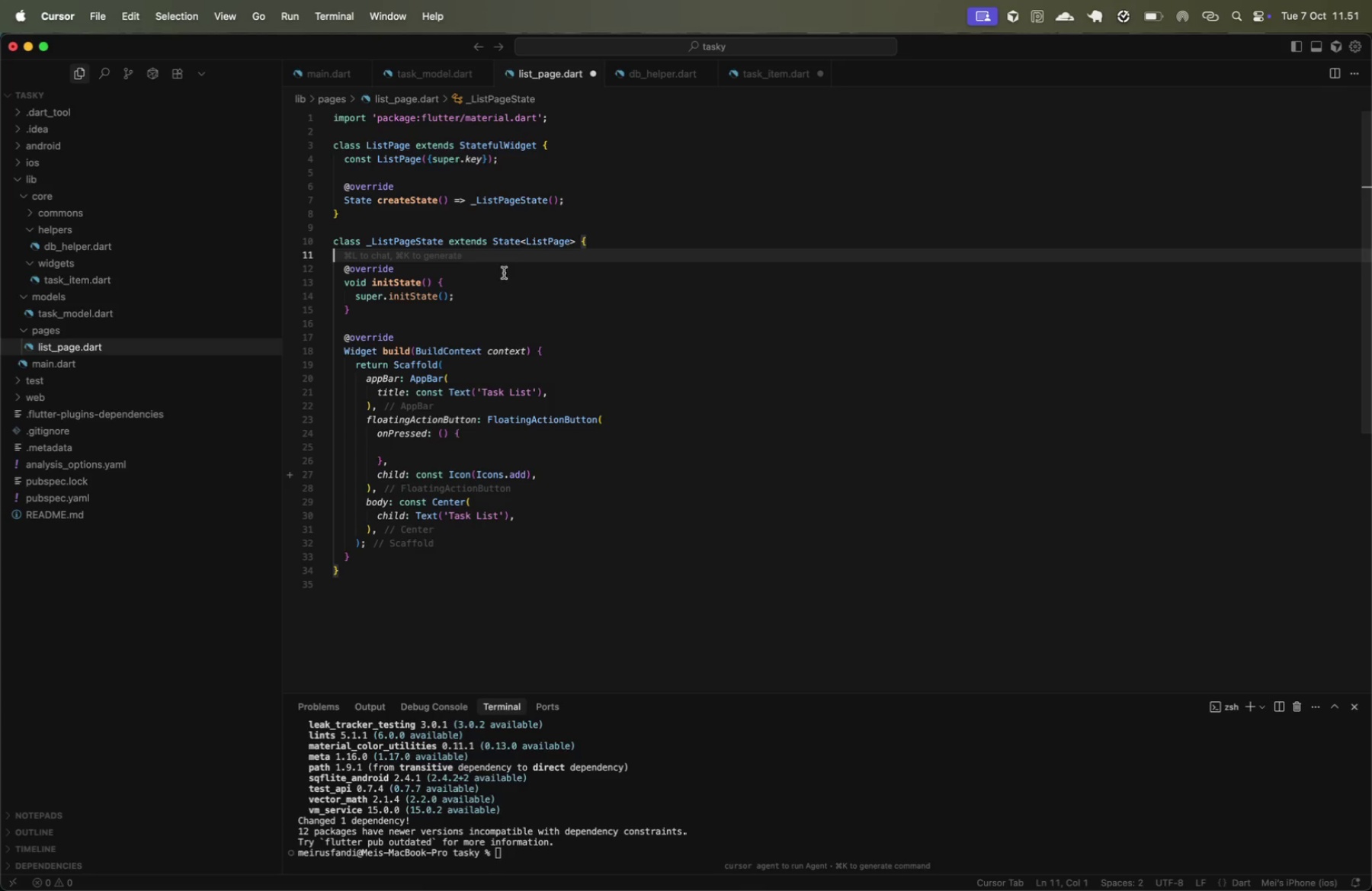 
left_click([612, 243])
 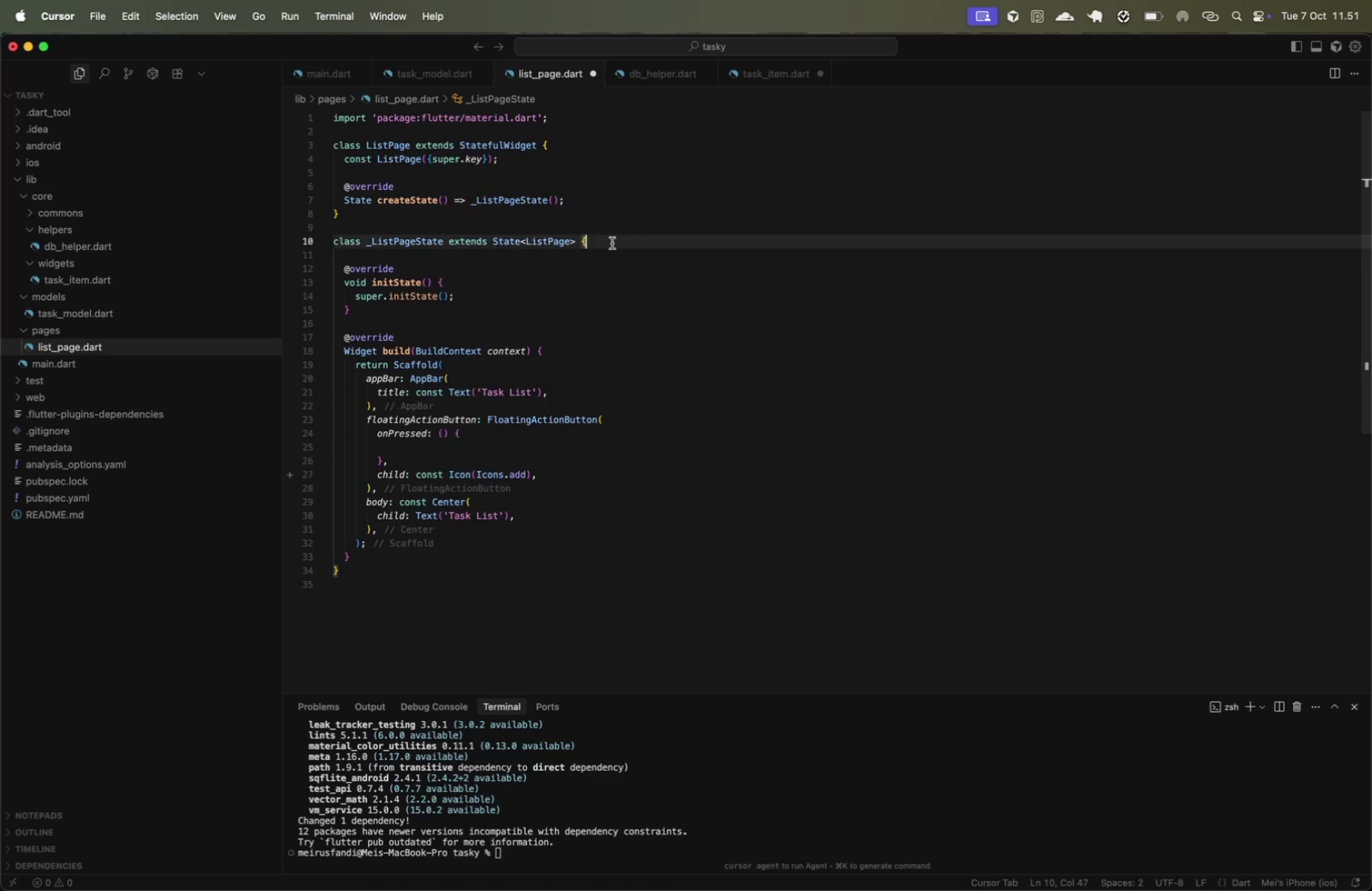 
key(Enter)
 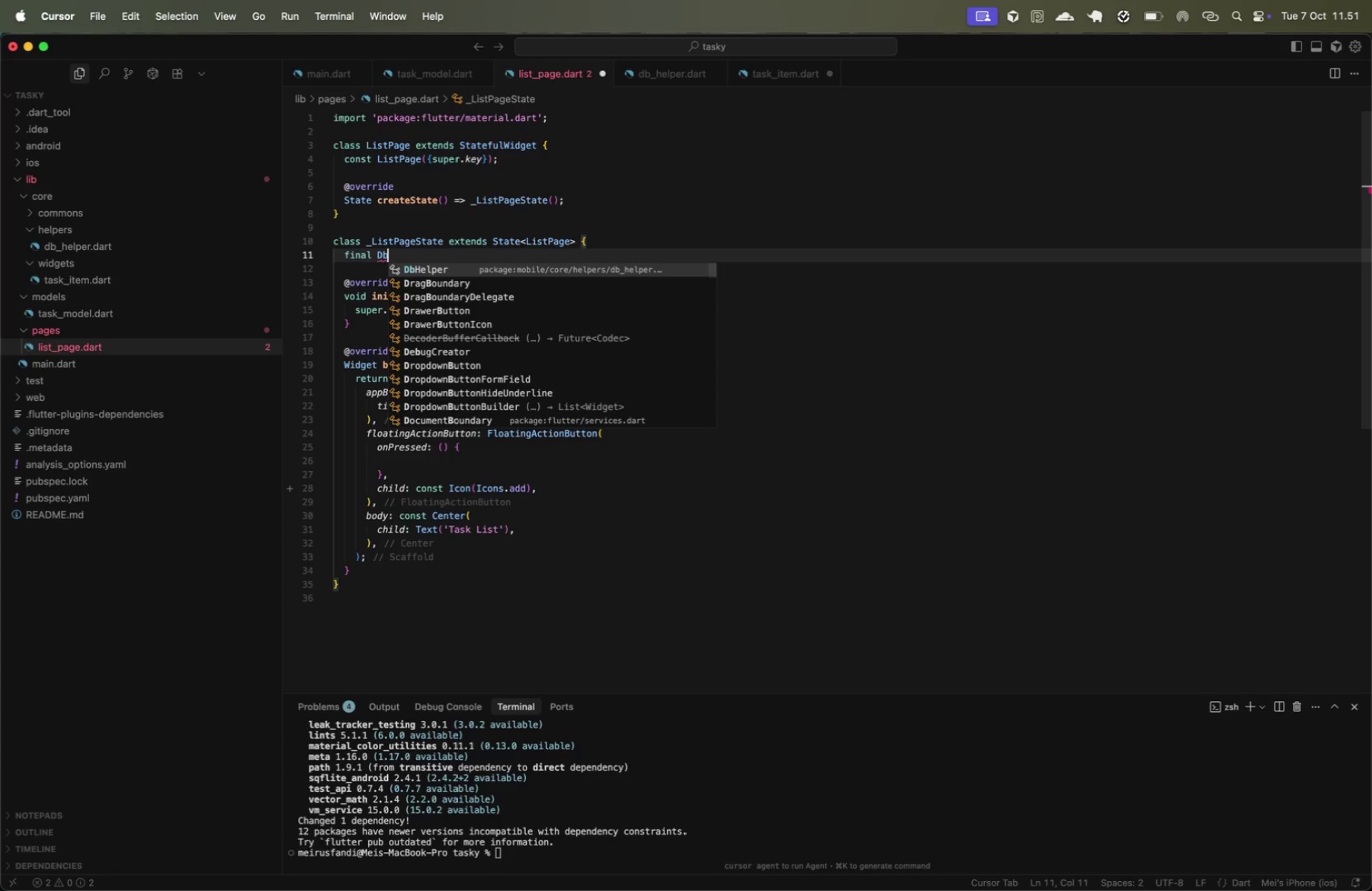 
type(final DbH)
 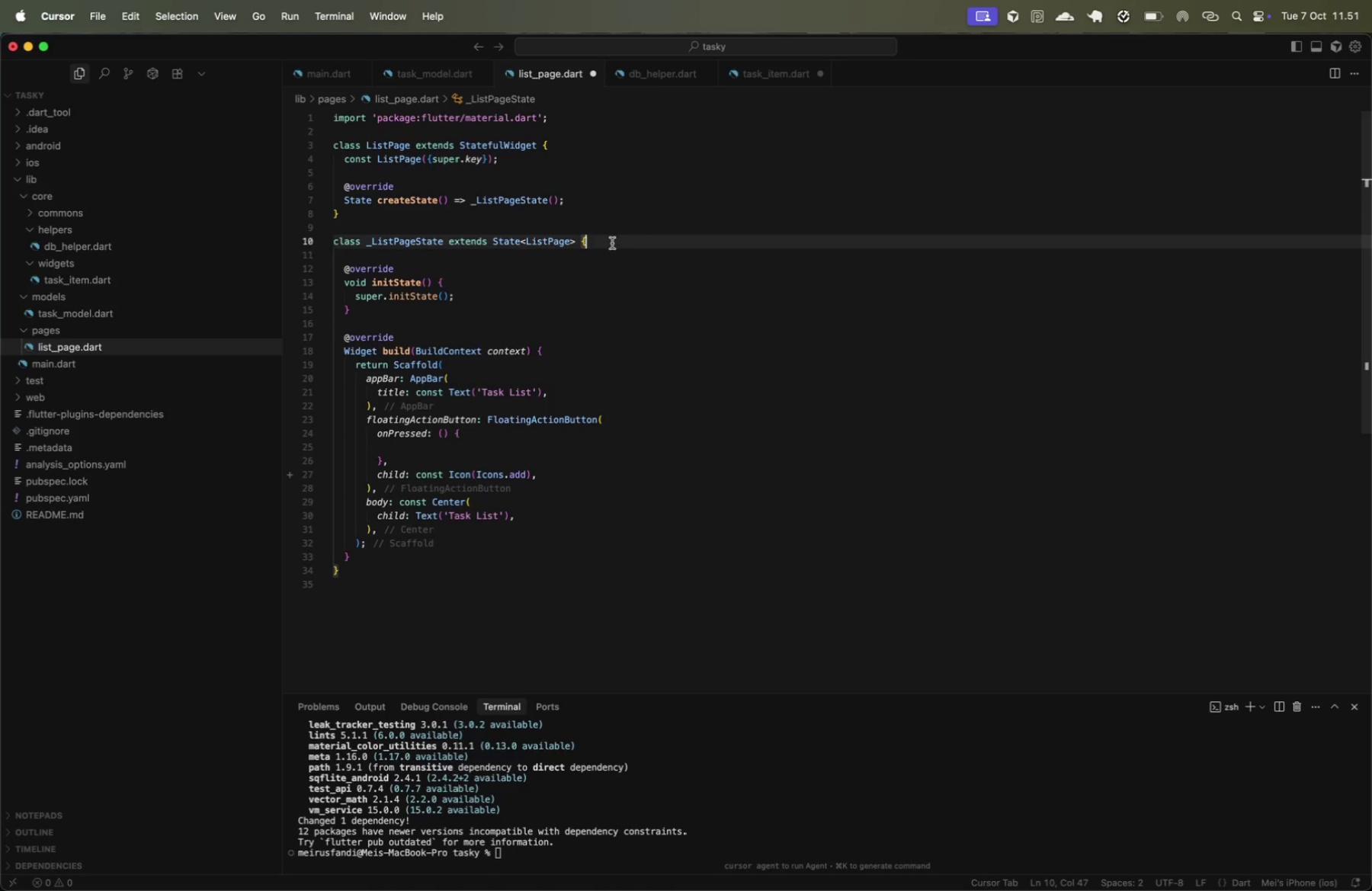 
 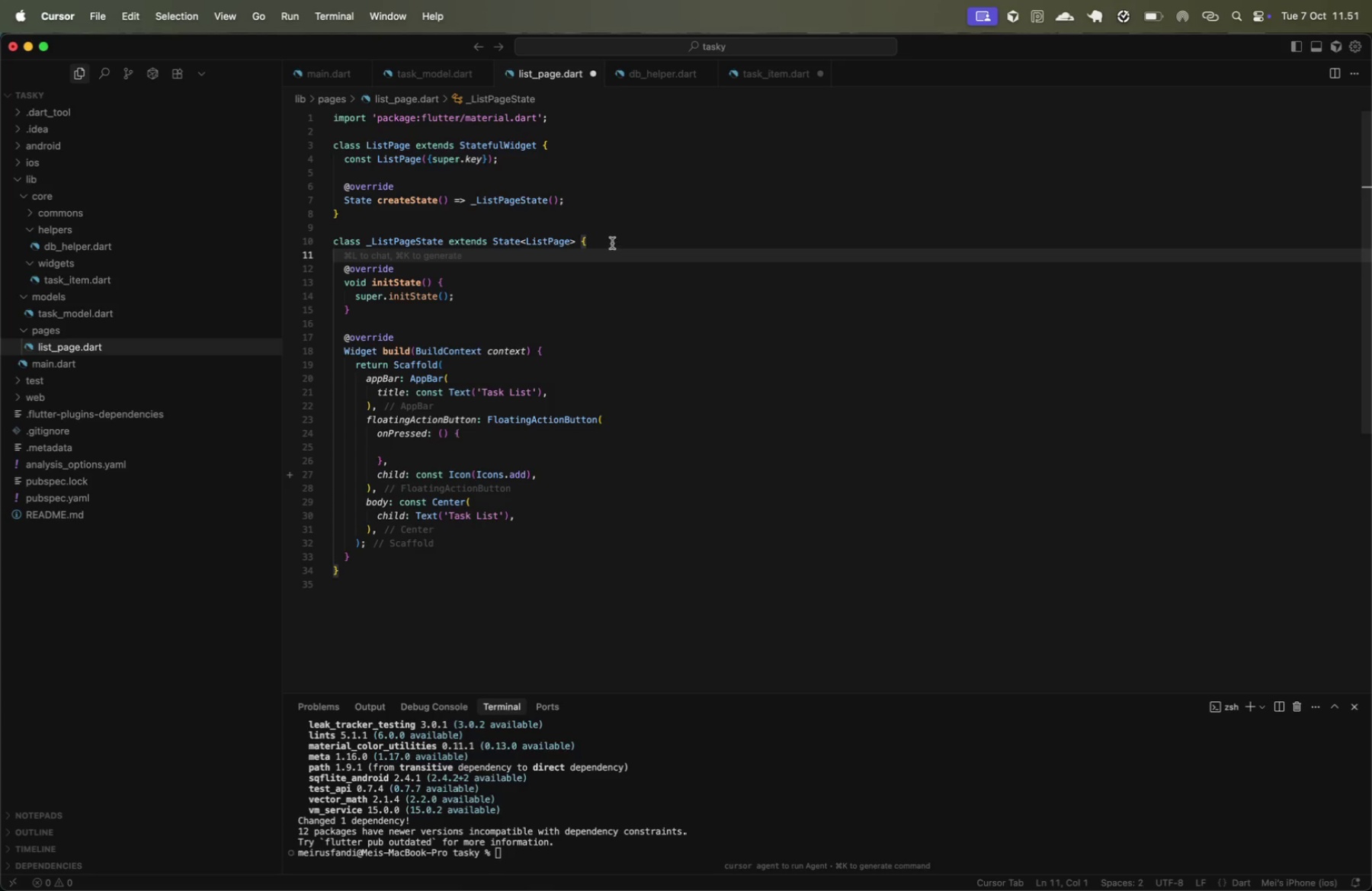 
key(Enter)
 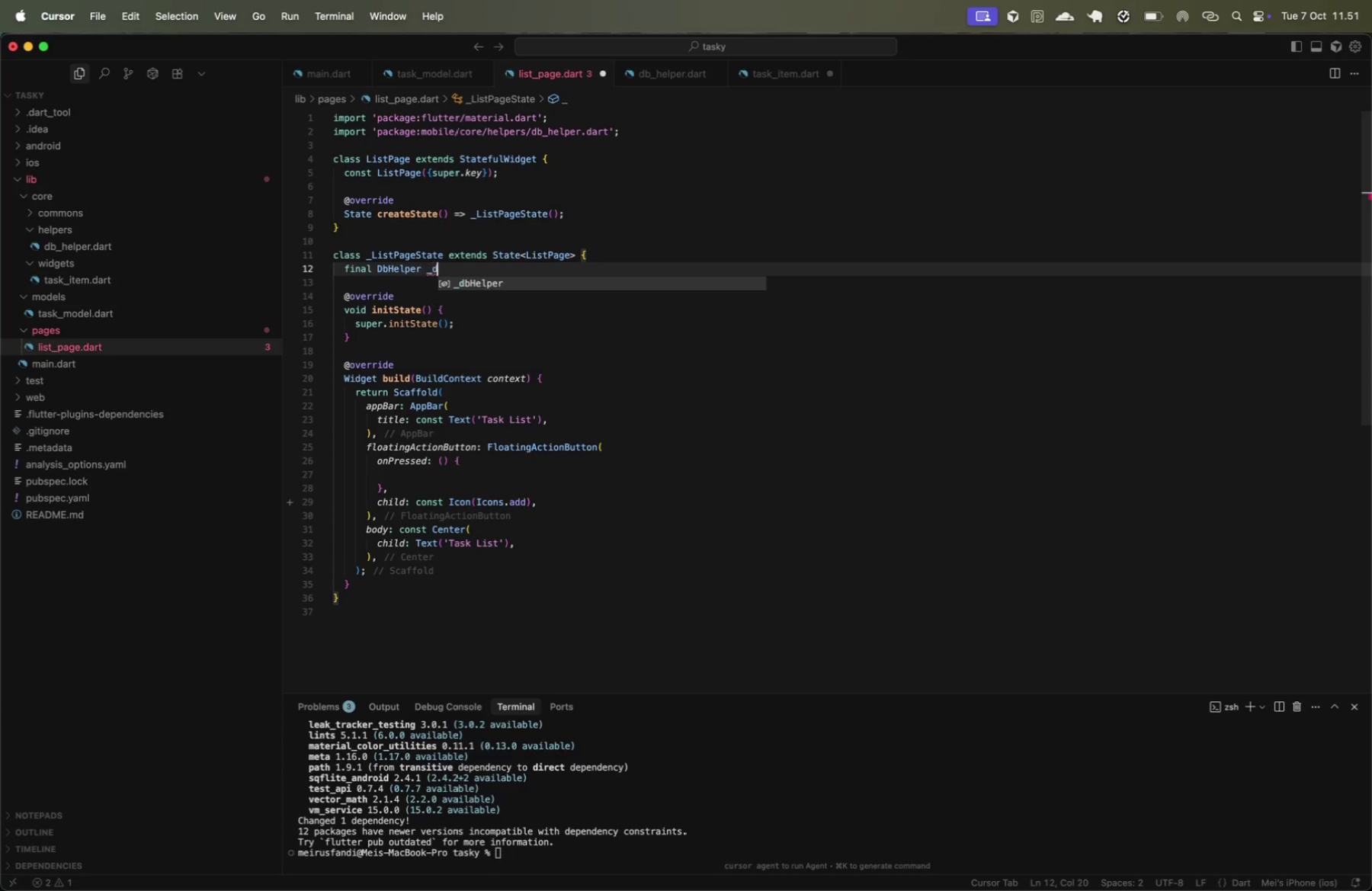 
type( _db)
 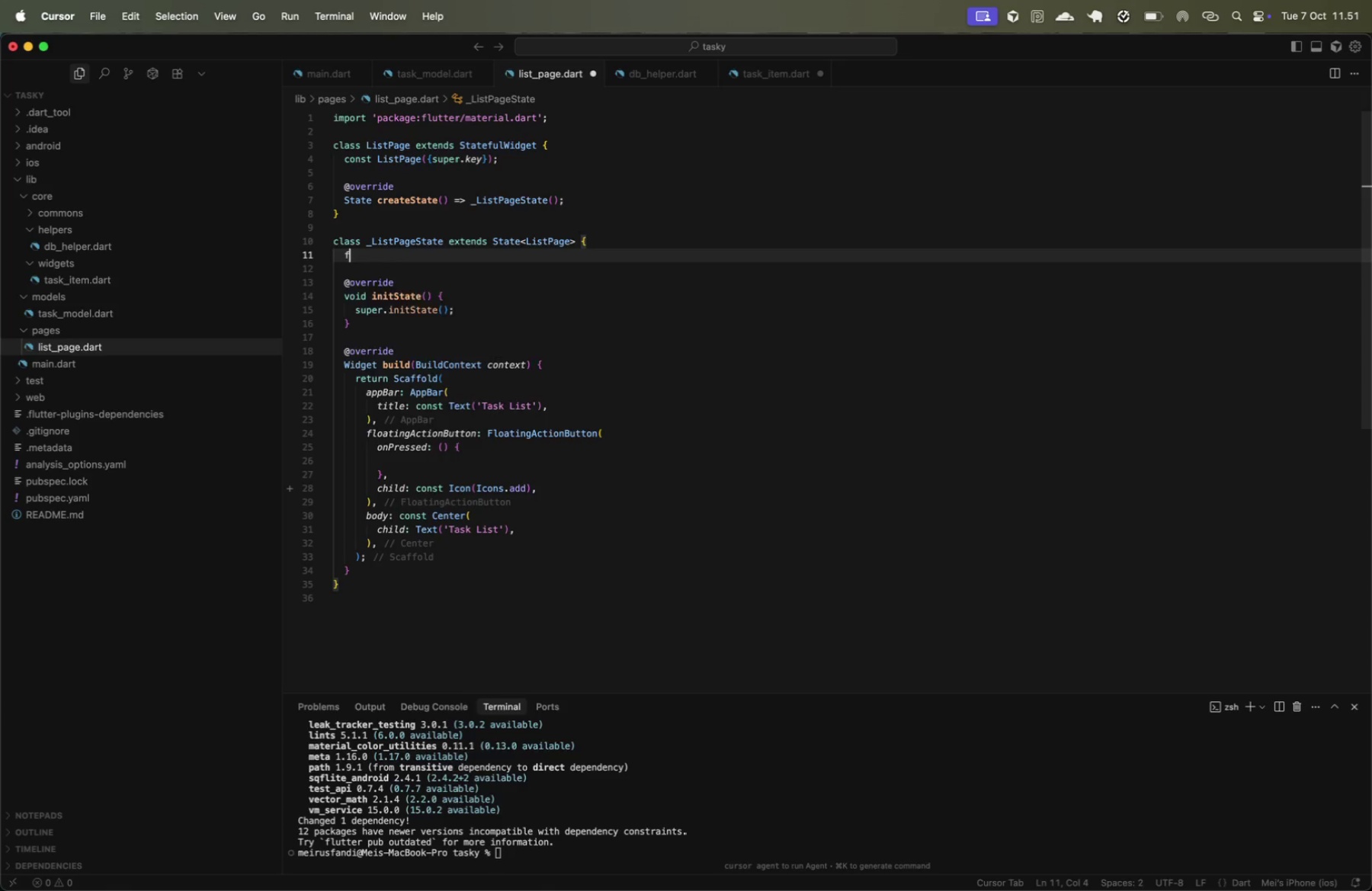 
key(Enter)
 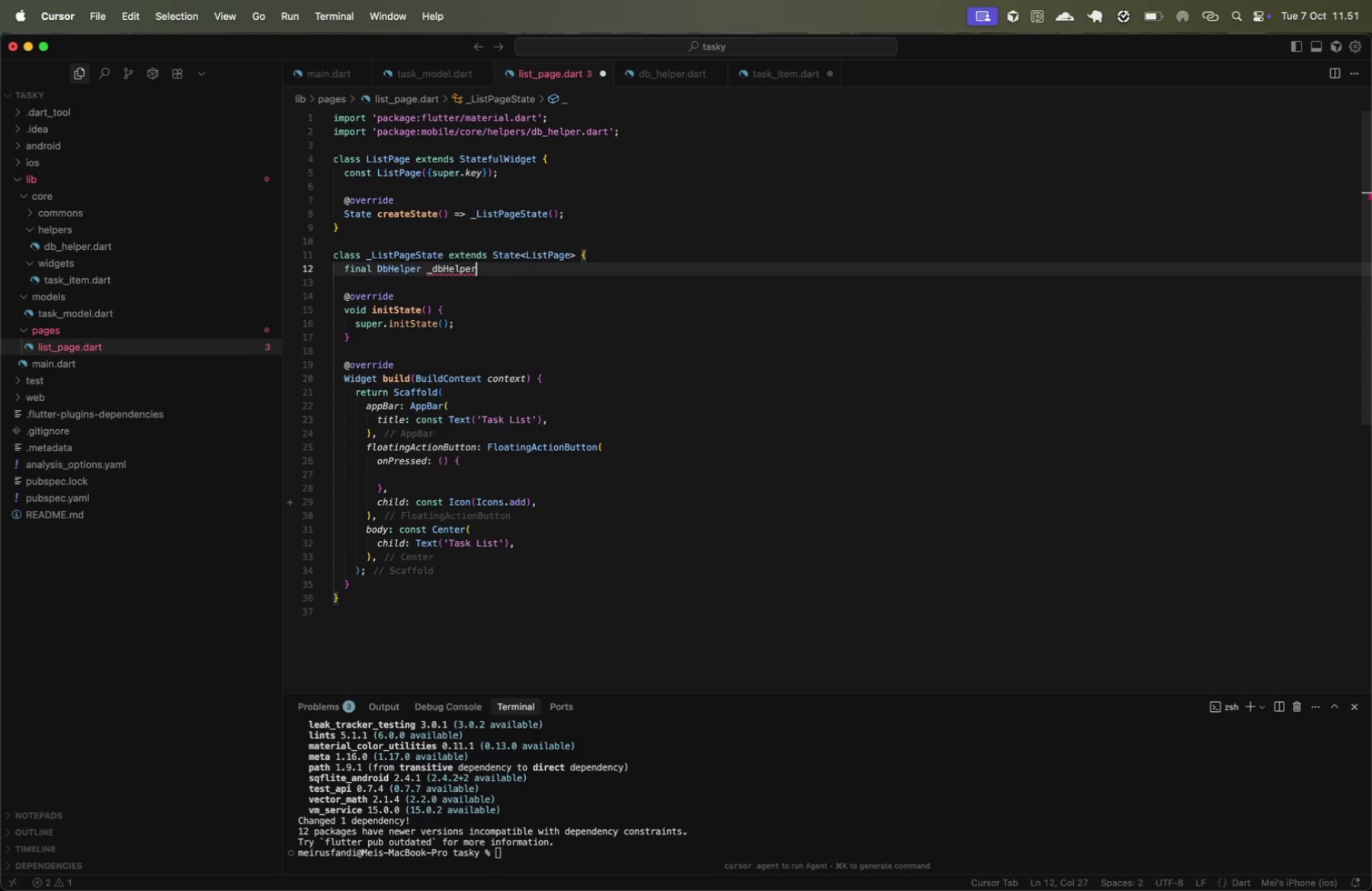 
key(Semicolon)
 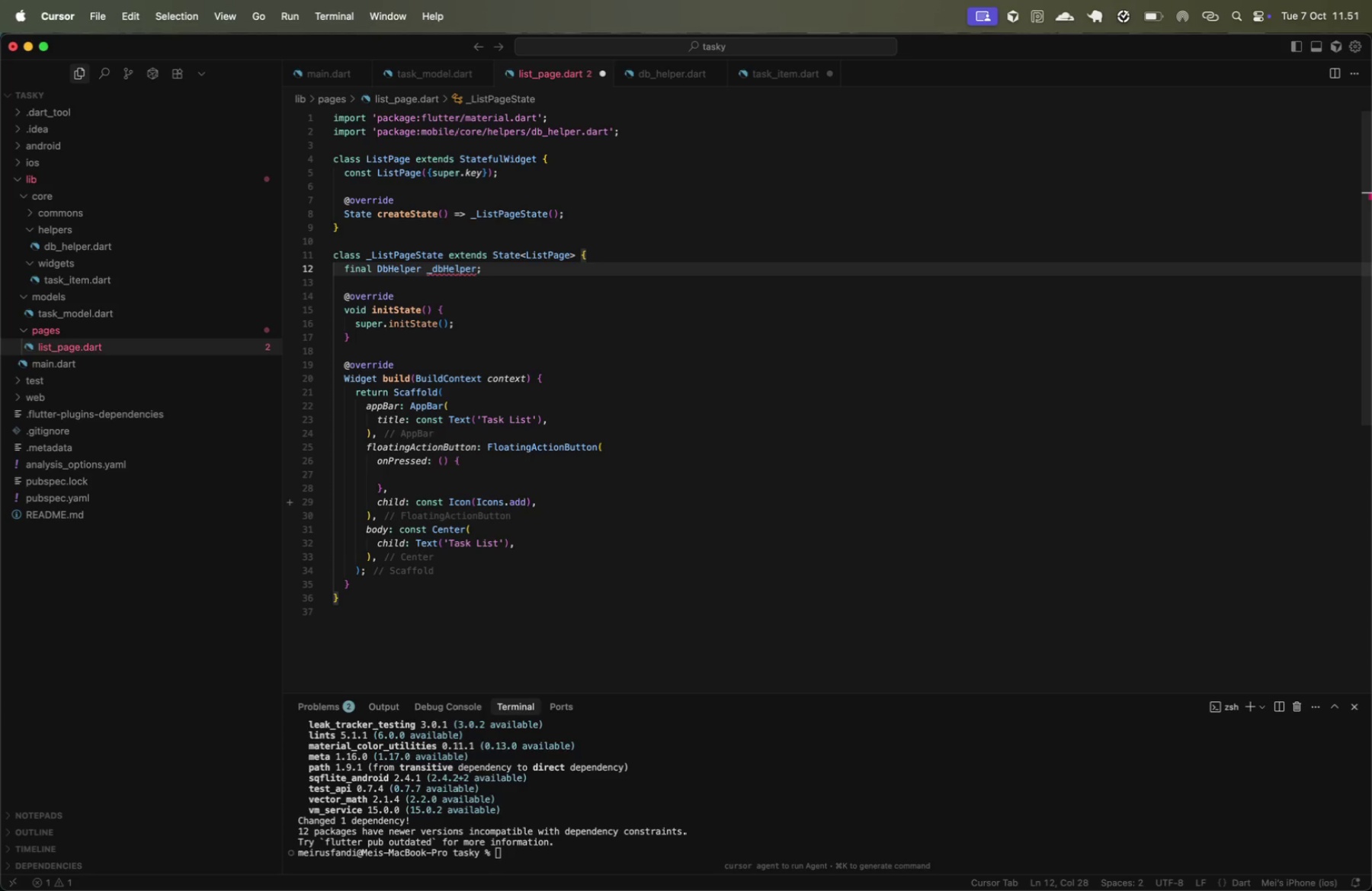 
wait(36.6)
 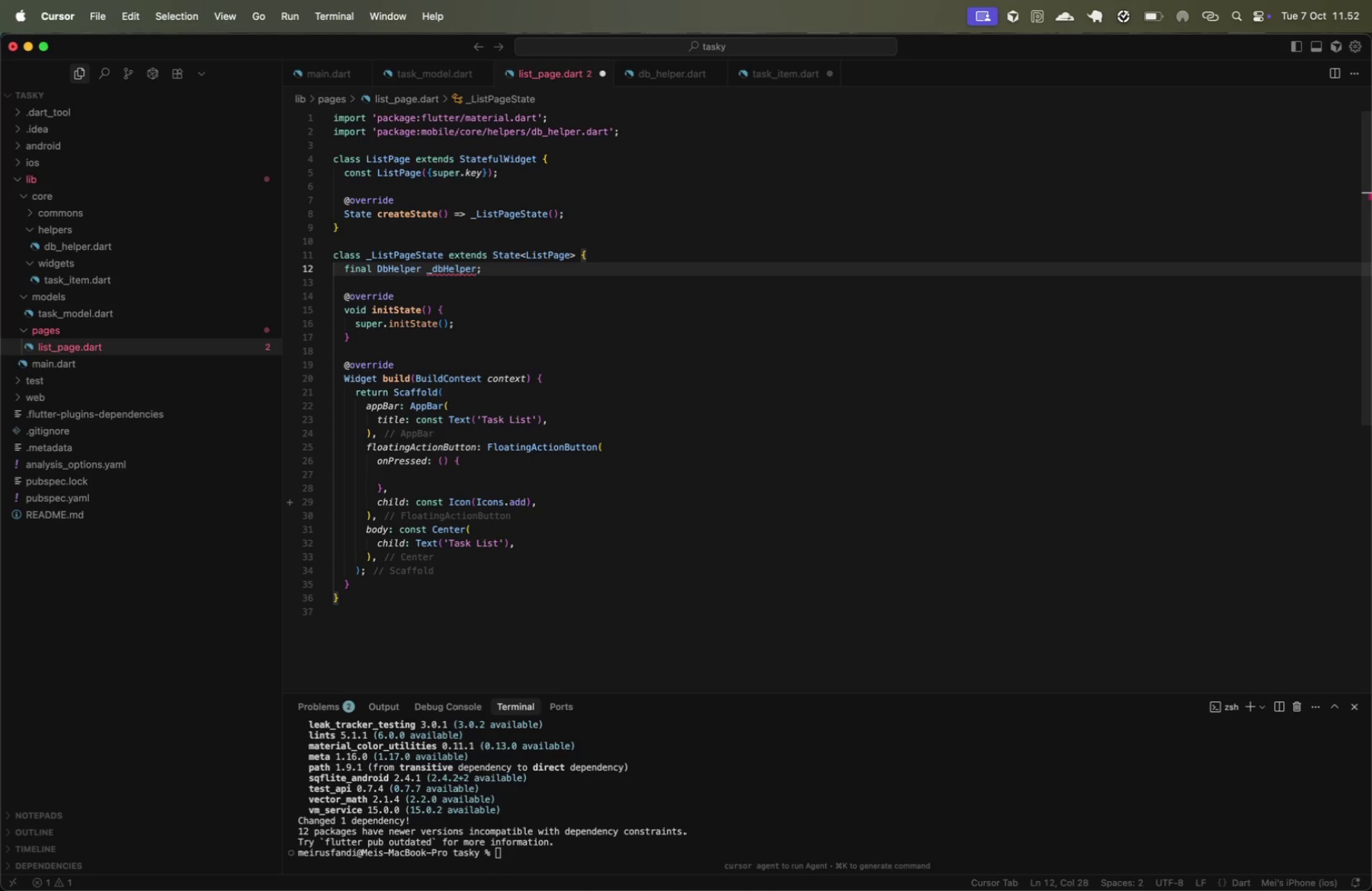 
key(ArrowLeft)
 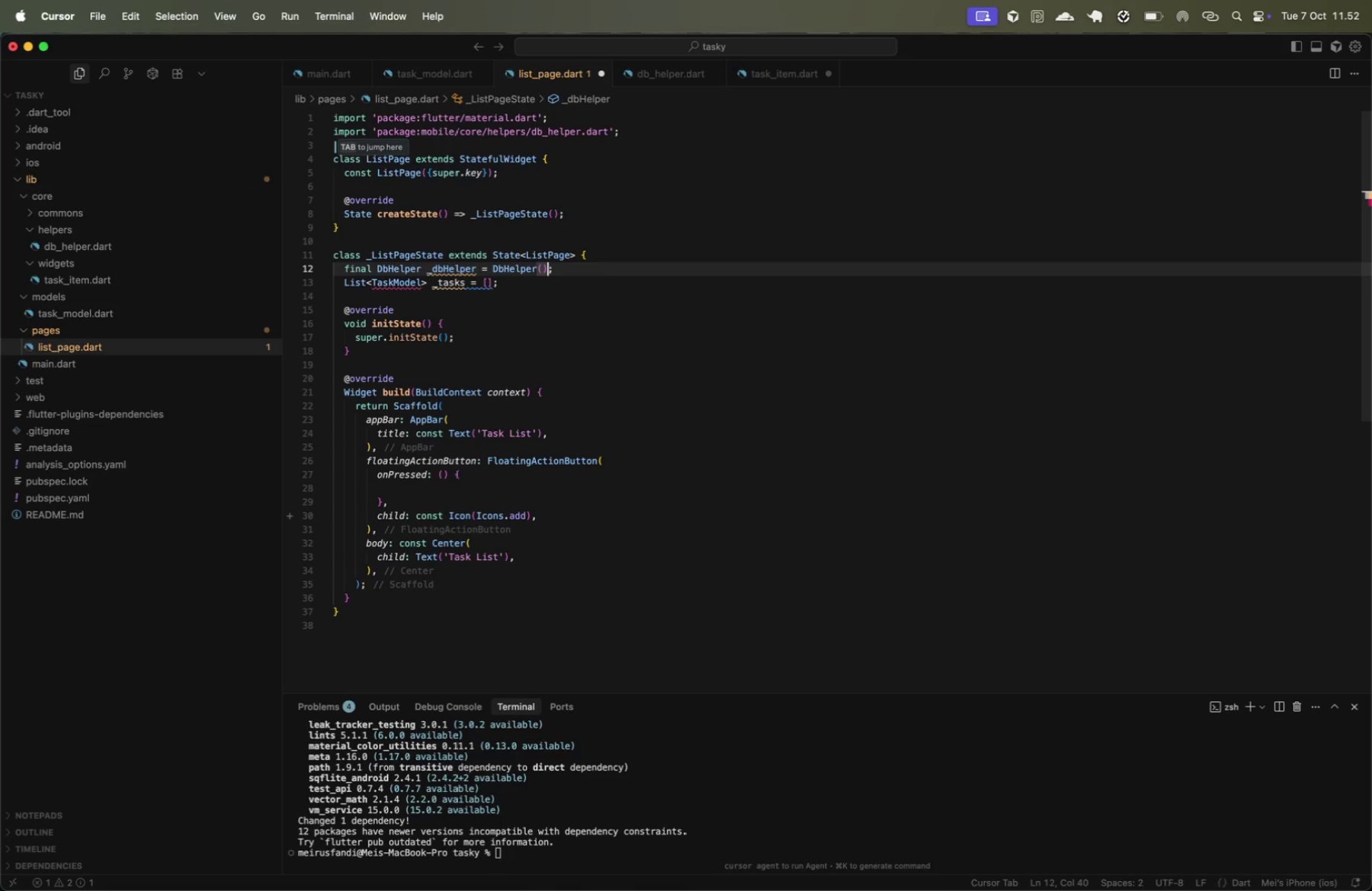 
type( = DbHe)
key(Tab)
key(Tab)
 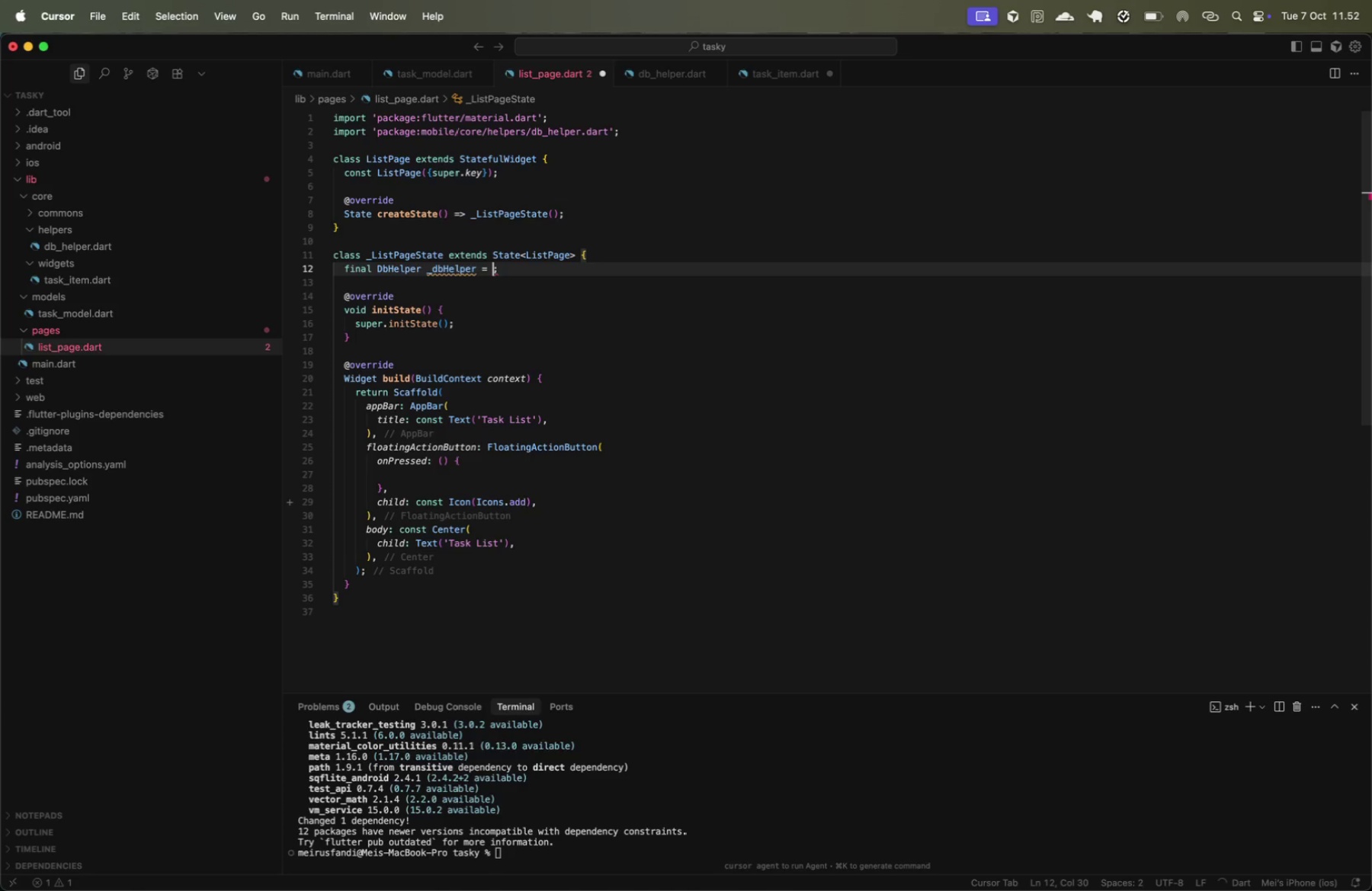 
double_click([396, 269])
 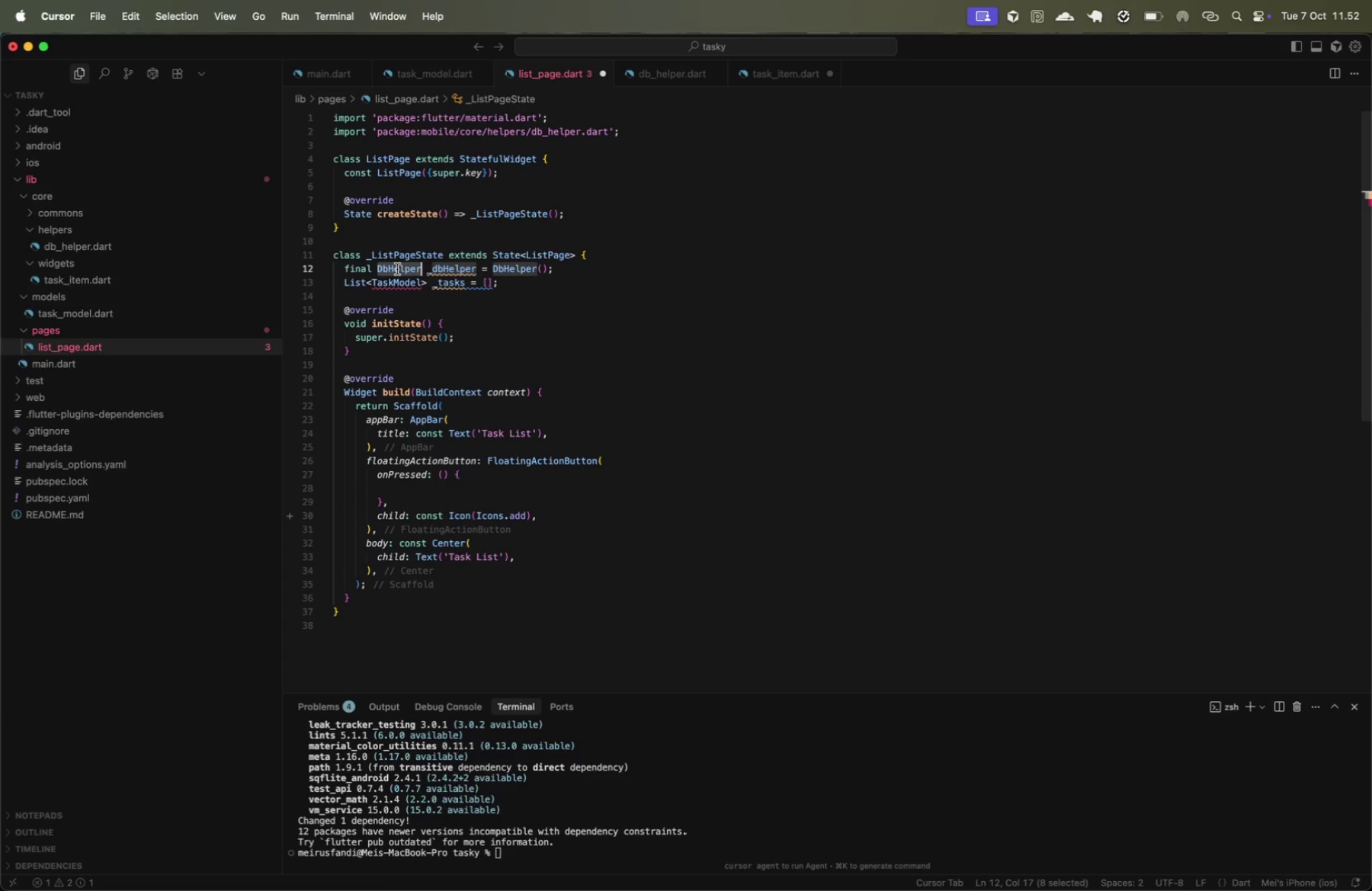 
key(Backspace)
 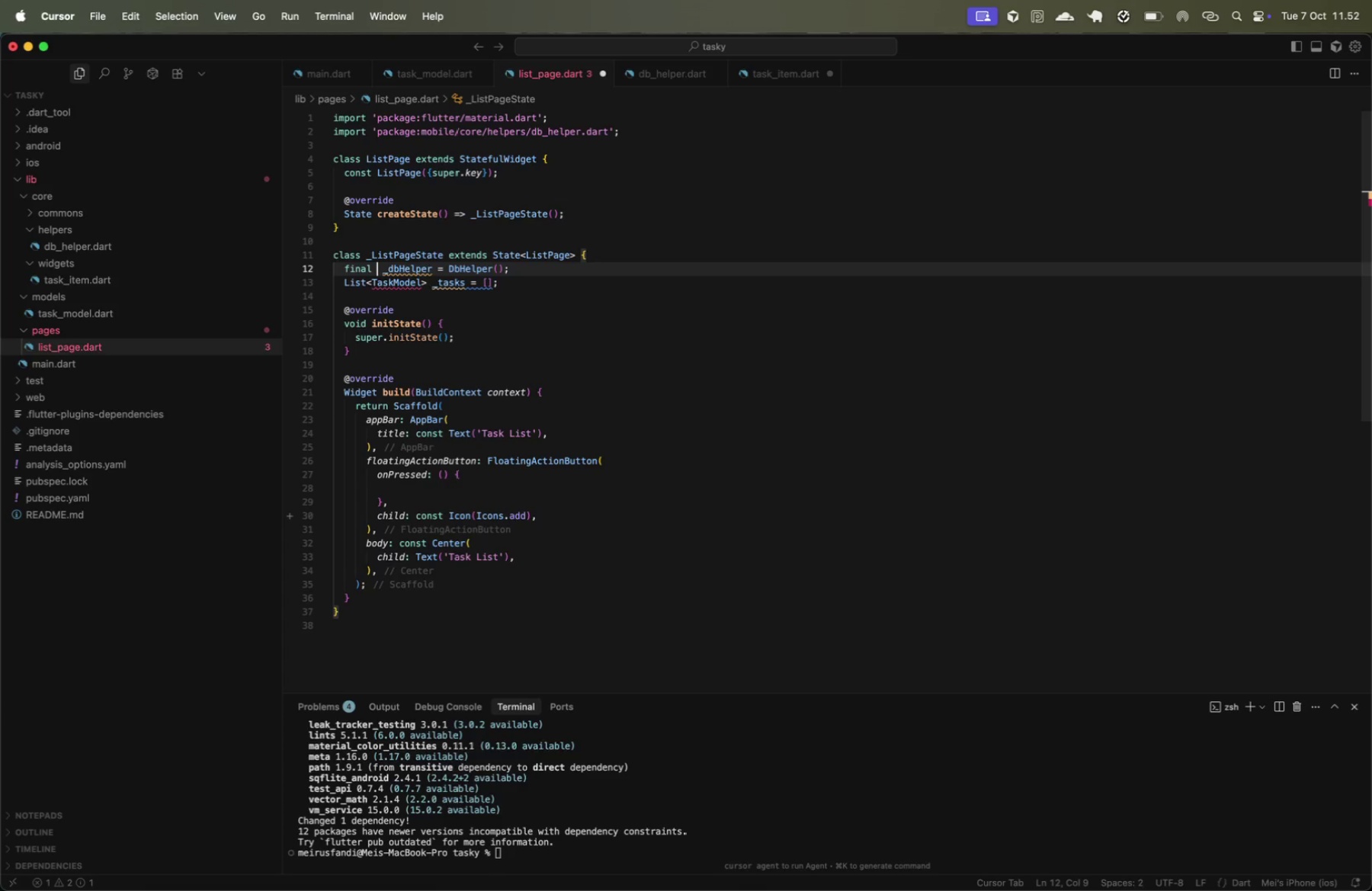 
key(Backspace)
 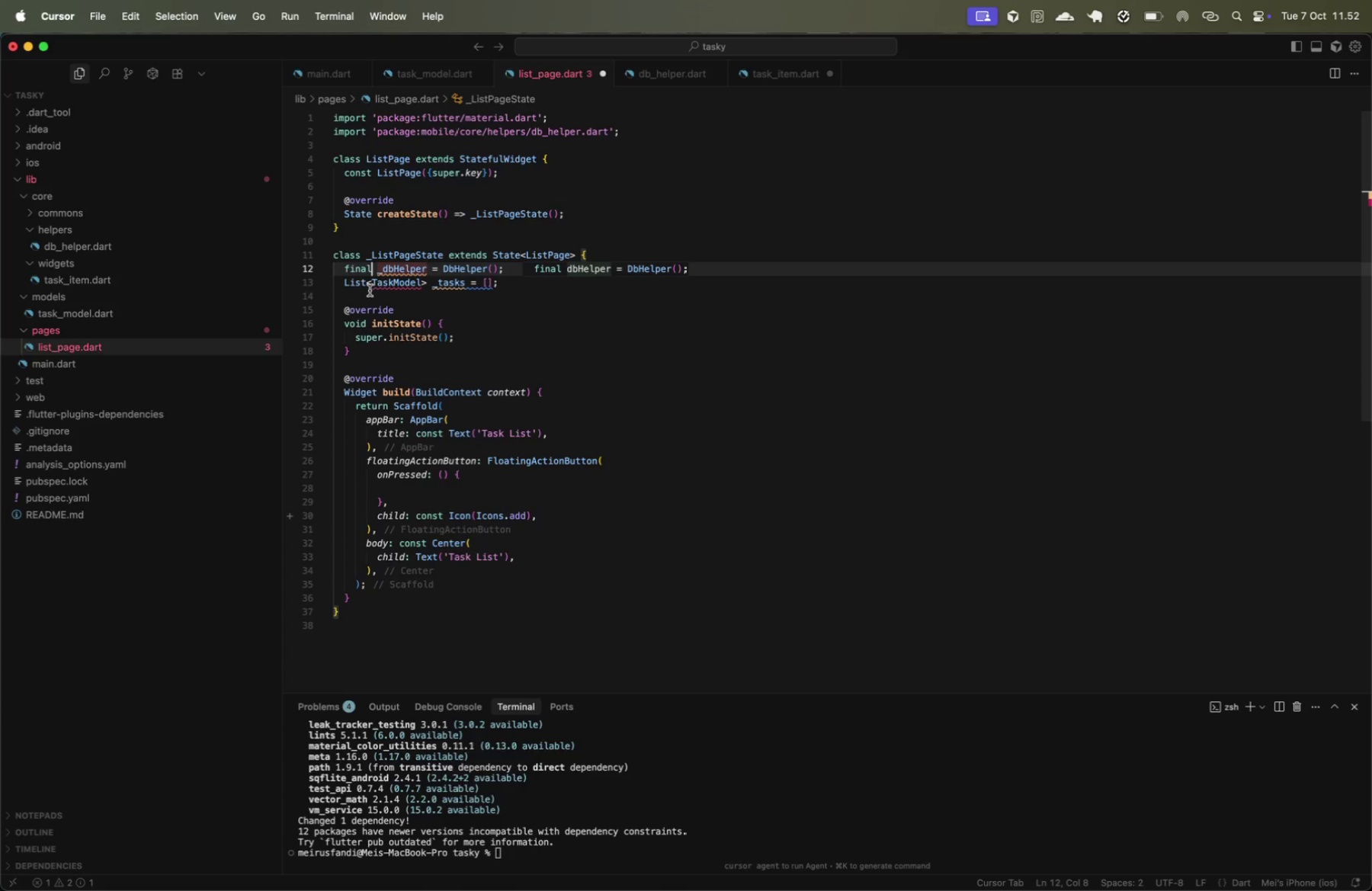 
left_click([395, 286])
 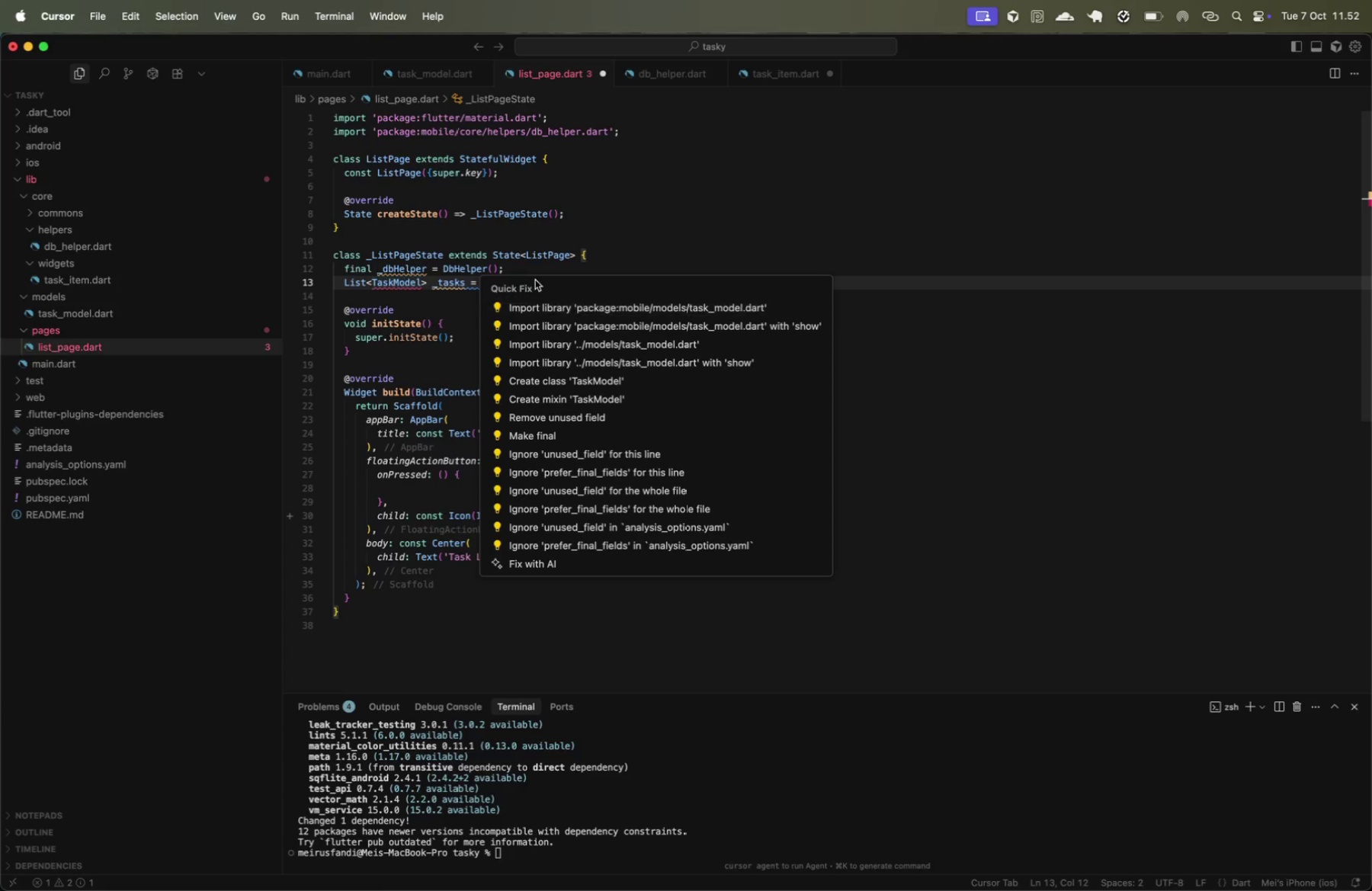 
left_click([563, 301])
 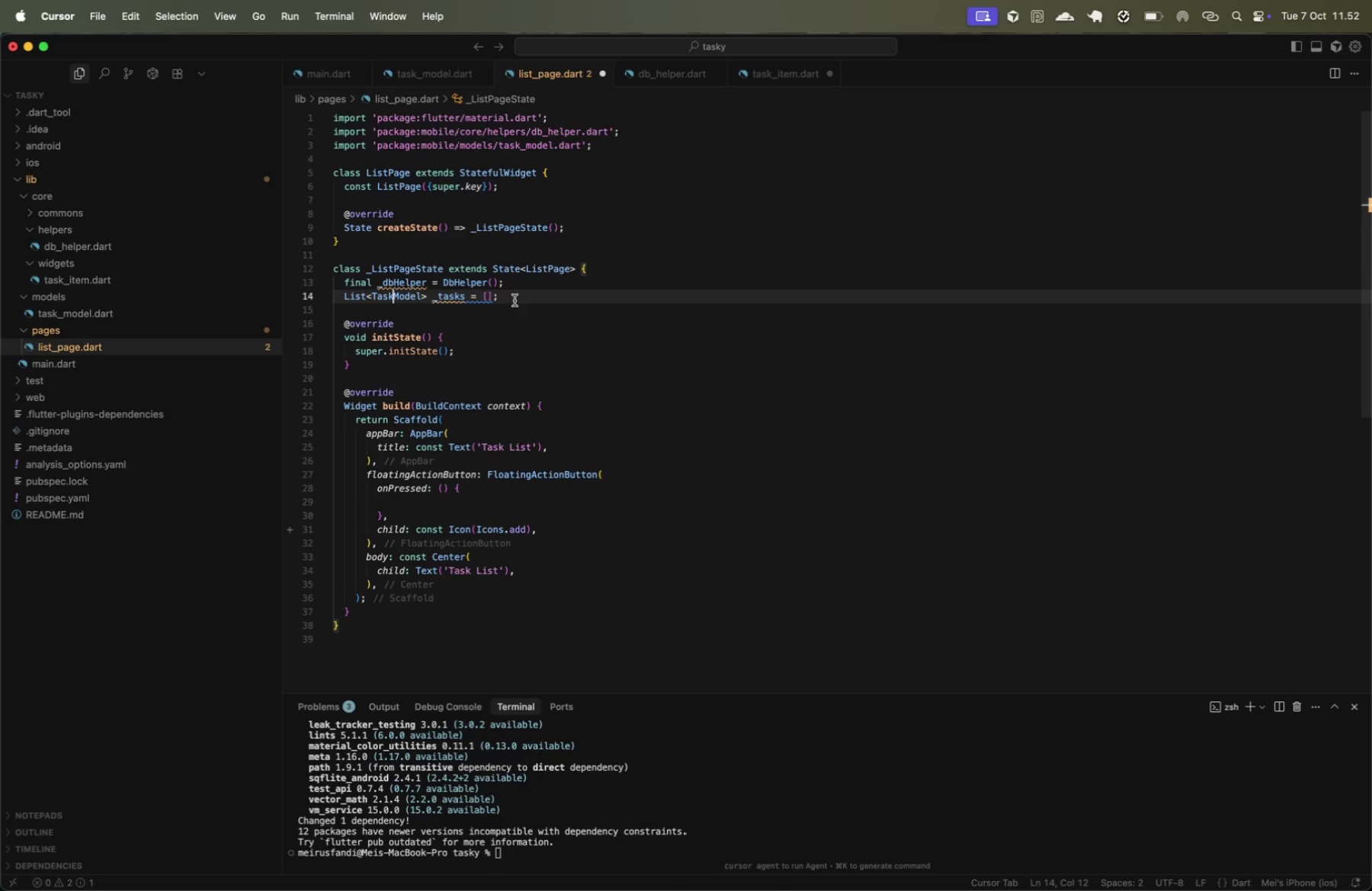 
left_click([537, 300])
 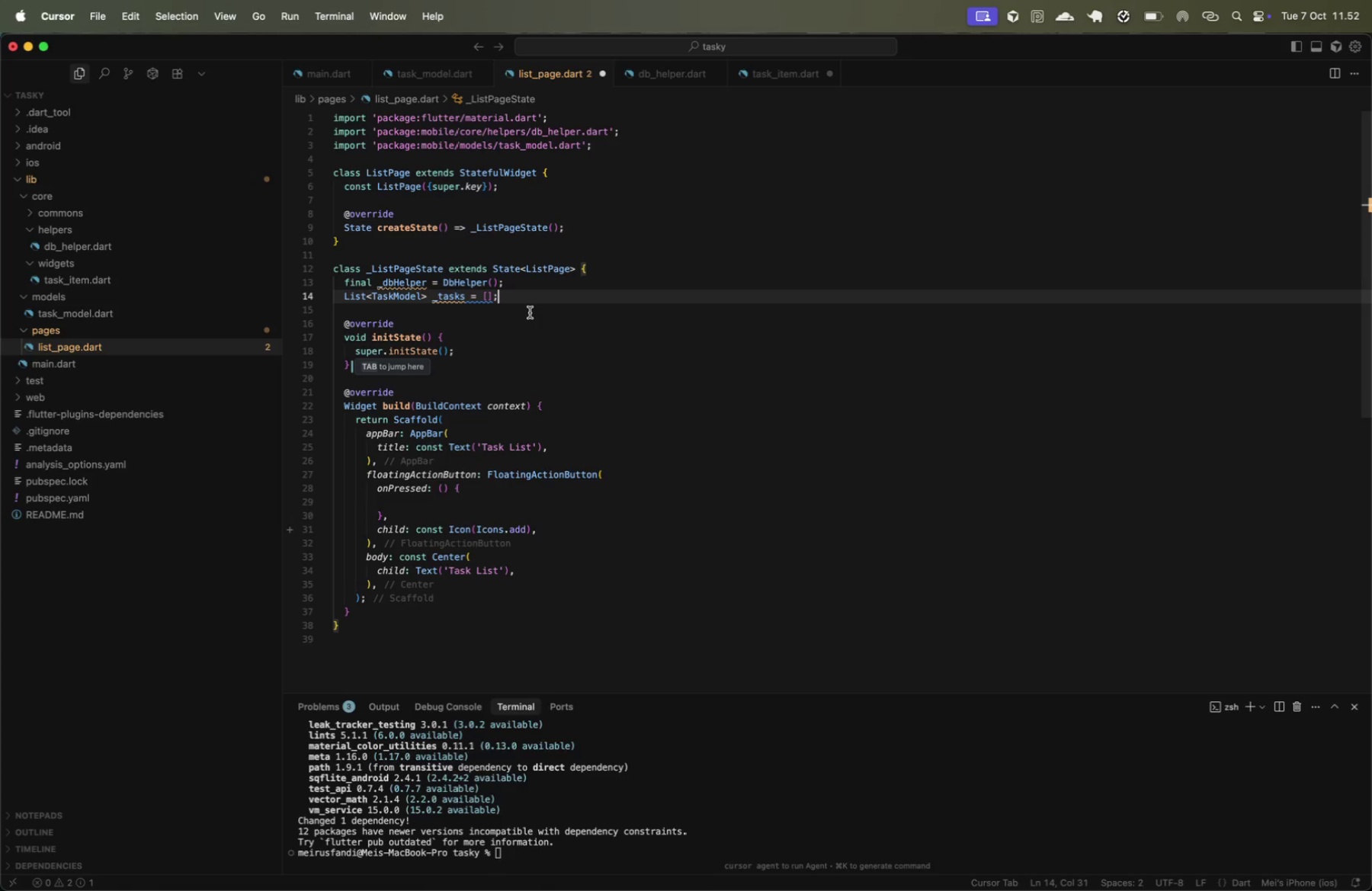 
wait(6.76)
 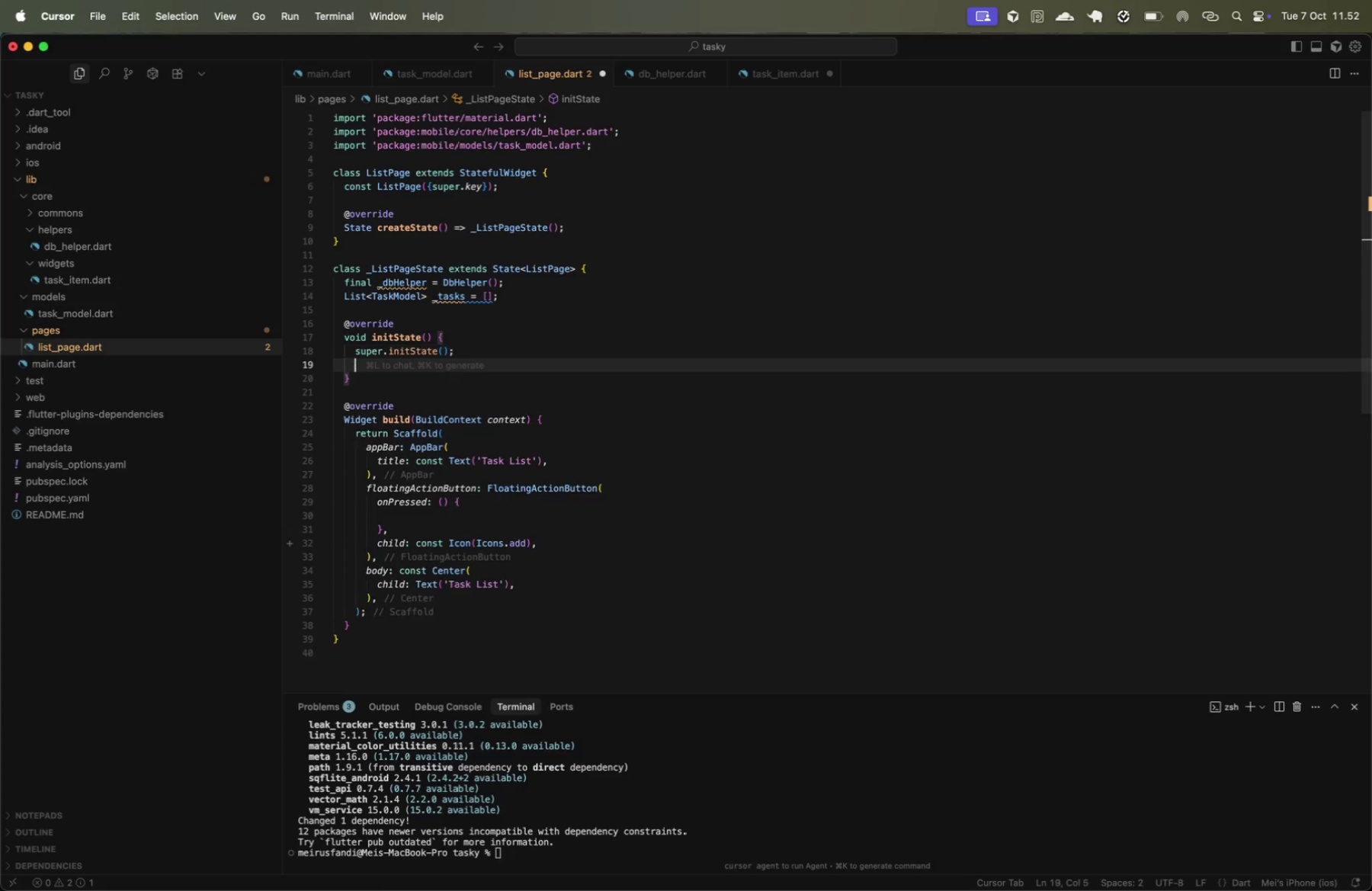 
key(Enter)
 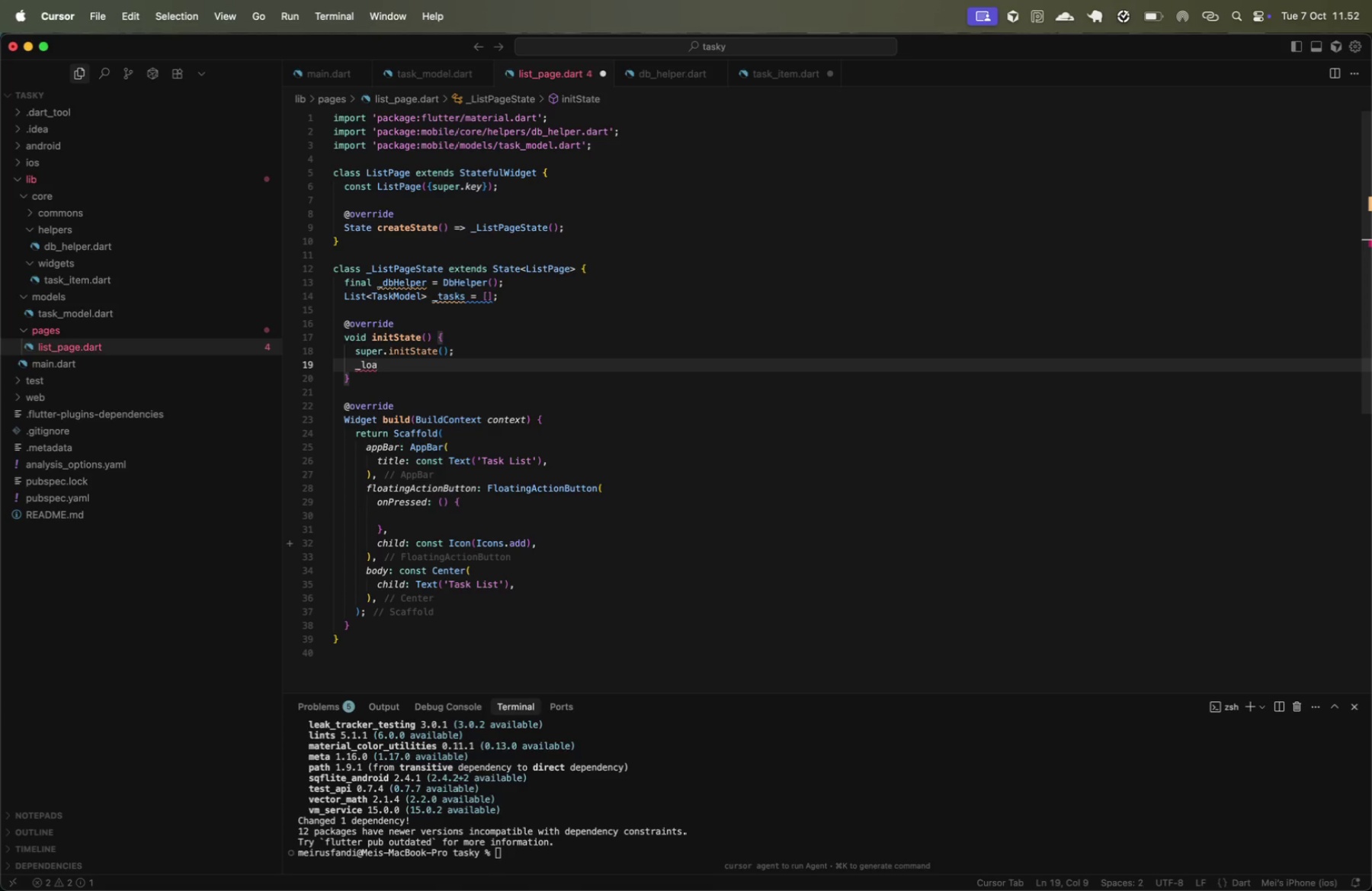 
type(_loadTasks()
 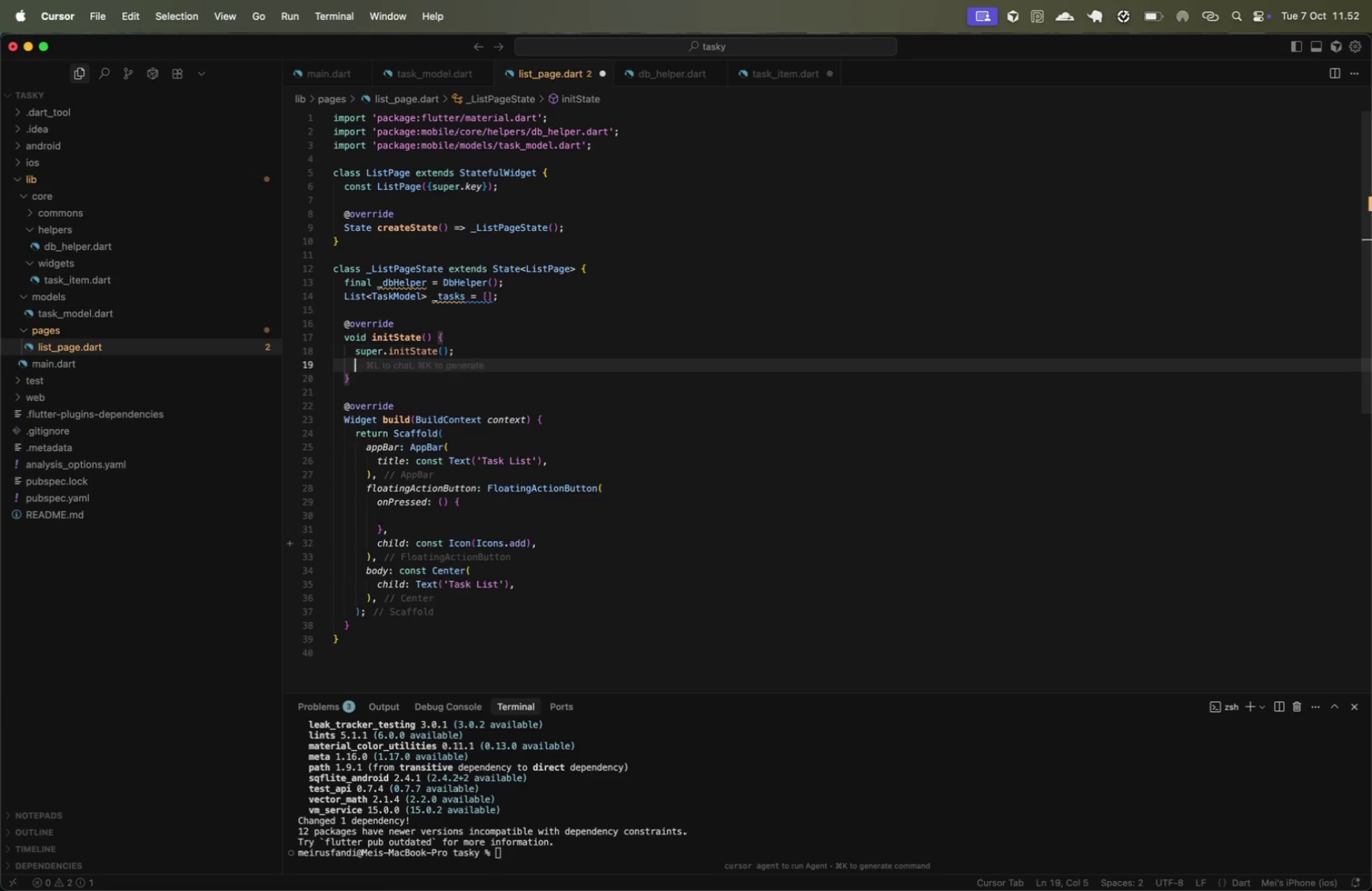 
key(ArrowRight)
 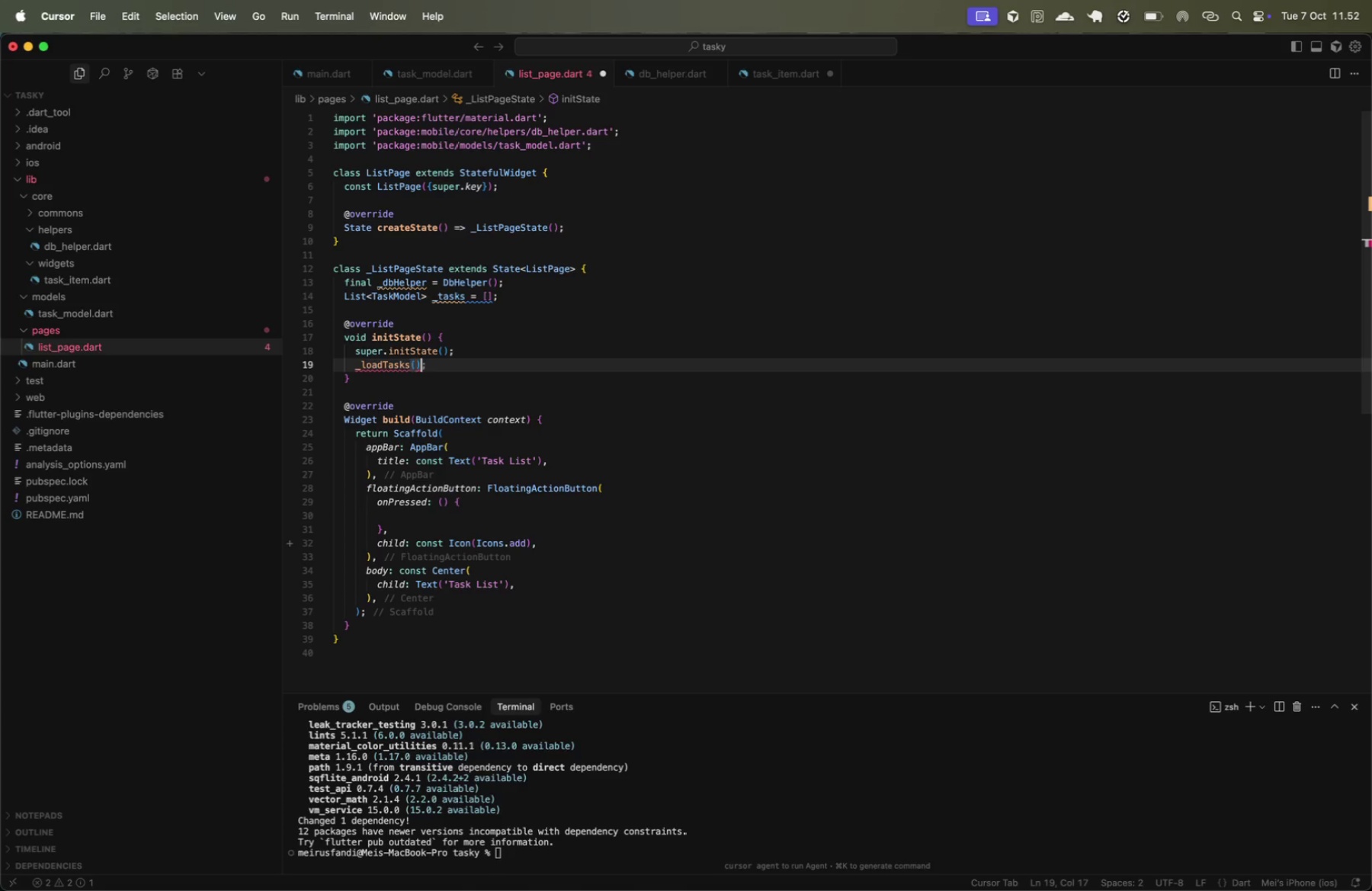 
key(Semicolon)
 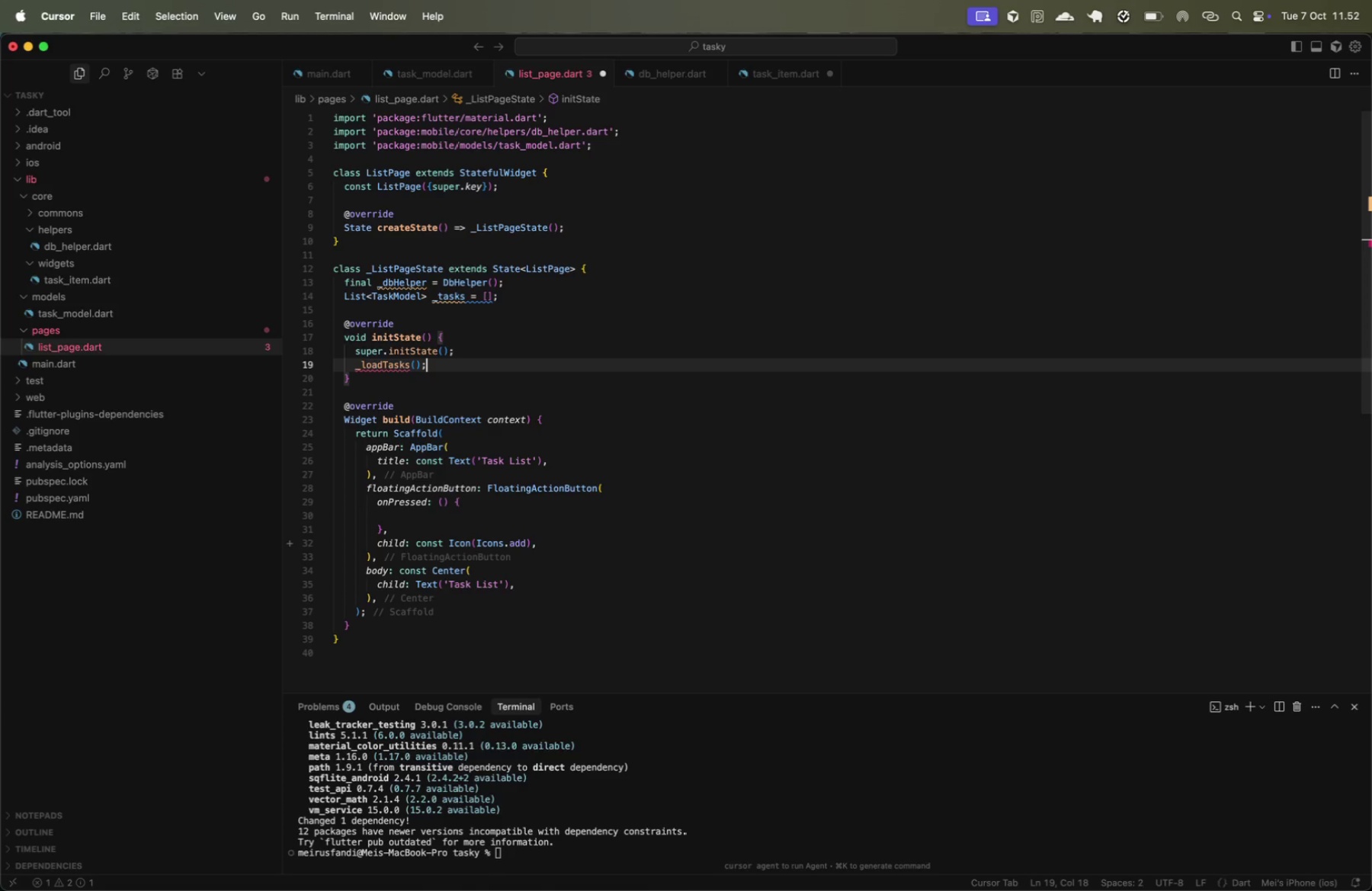 
key(ArrowDown)
 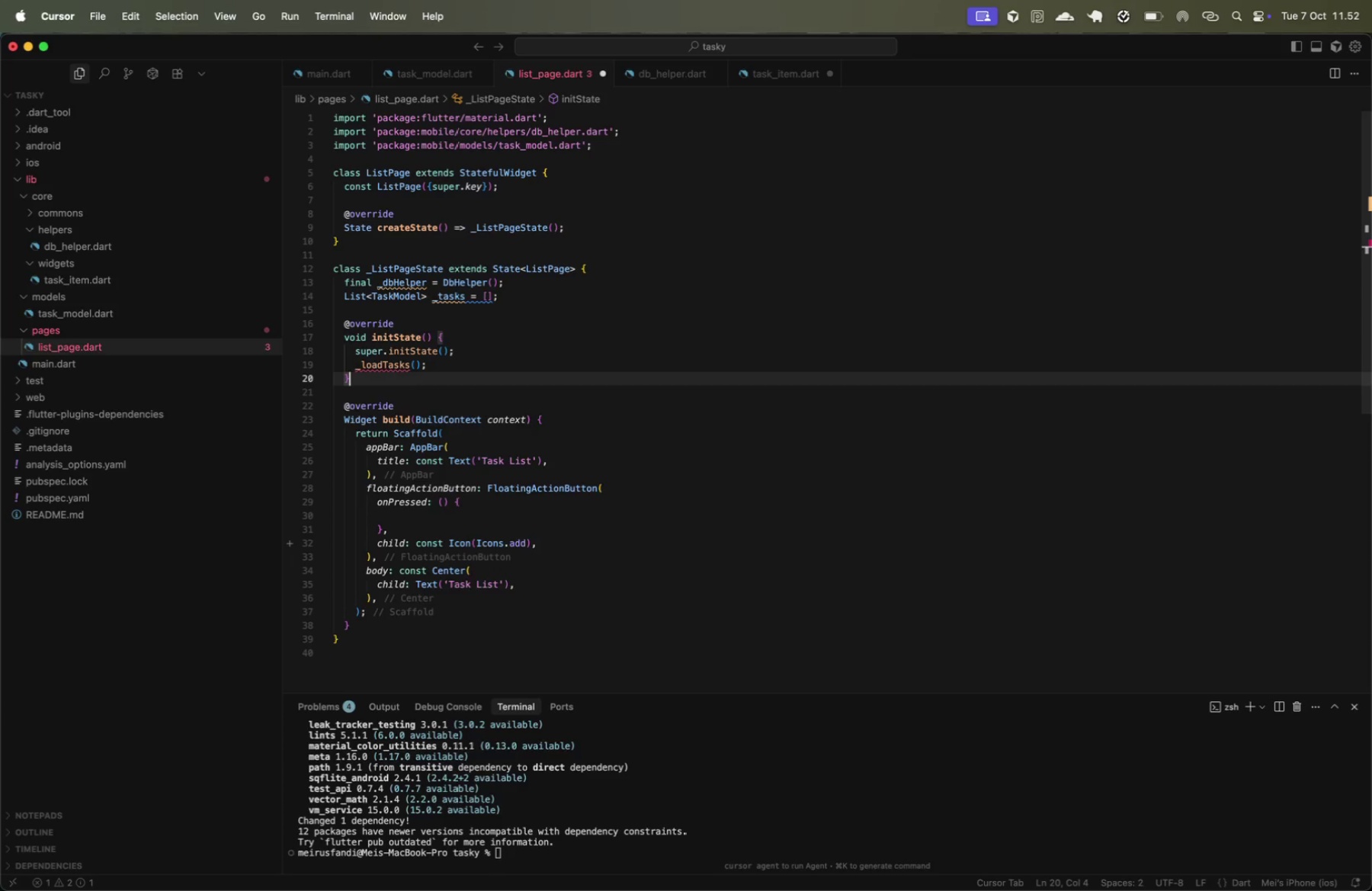 
key(Enter)
 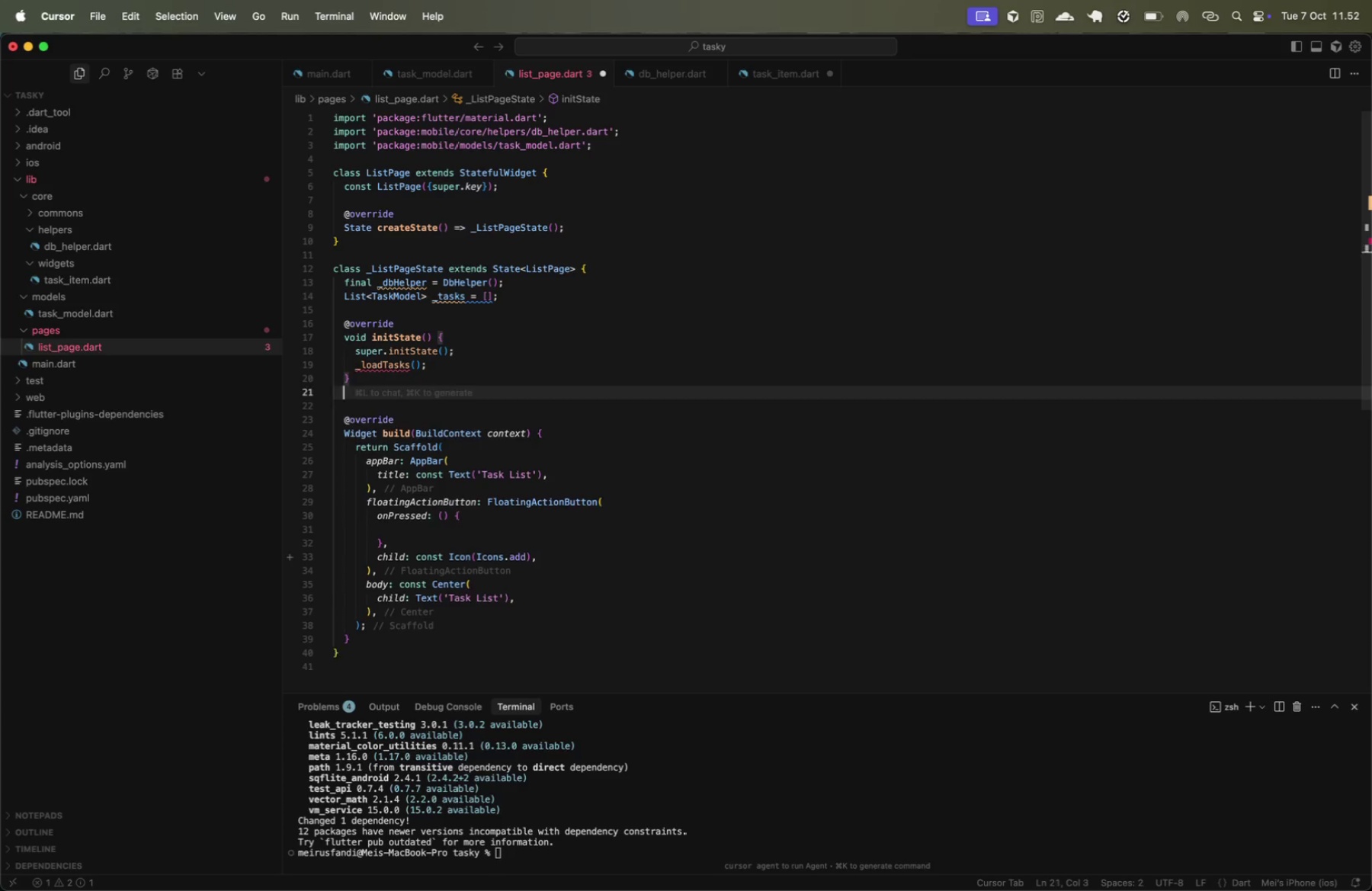 
key(Enter)
 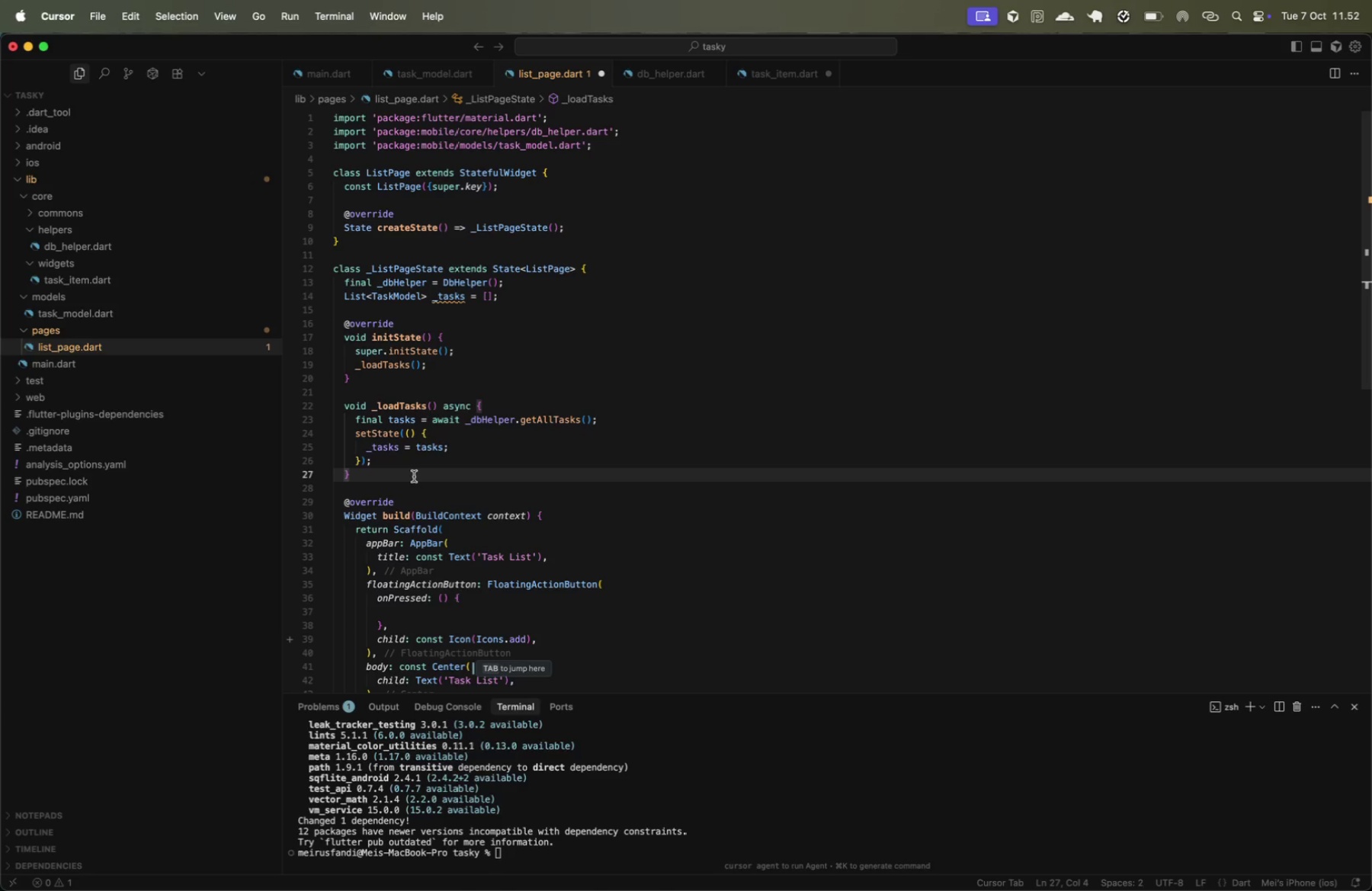 
type(void _)
key(Tab)
key(Tab)
 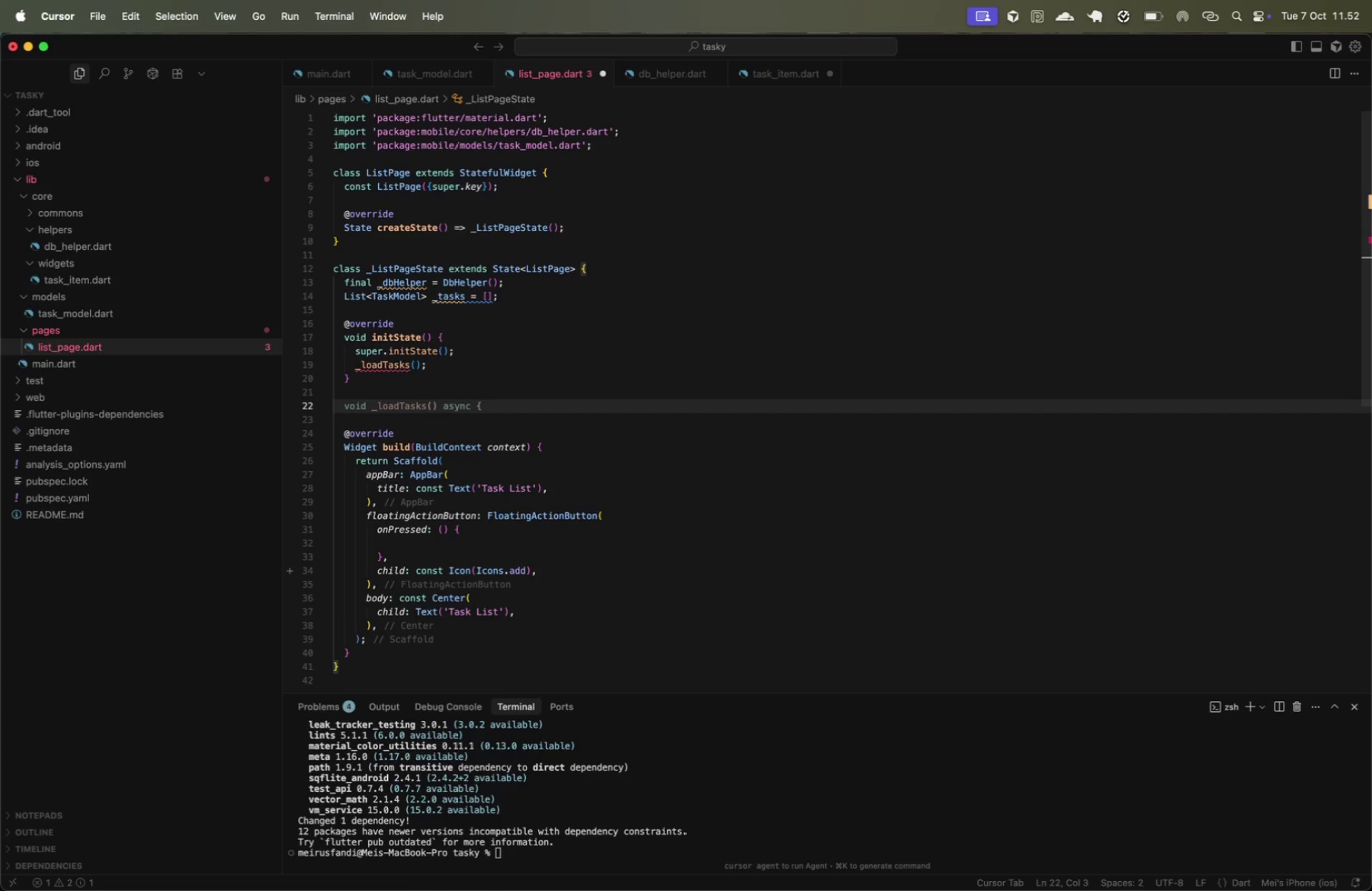 
wait(8.79)
 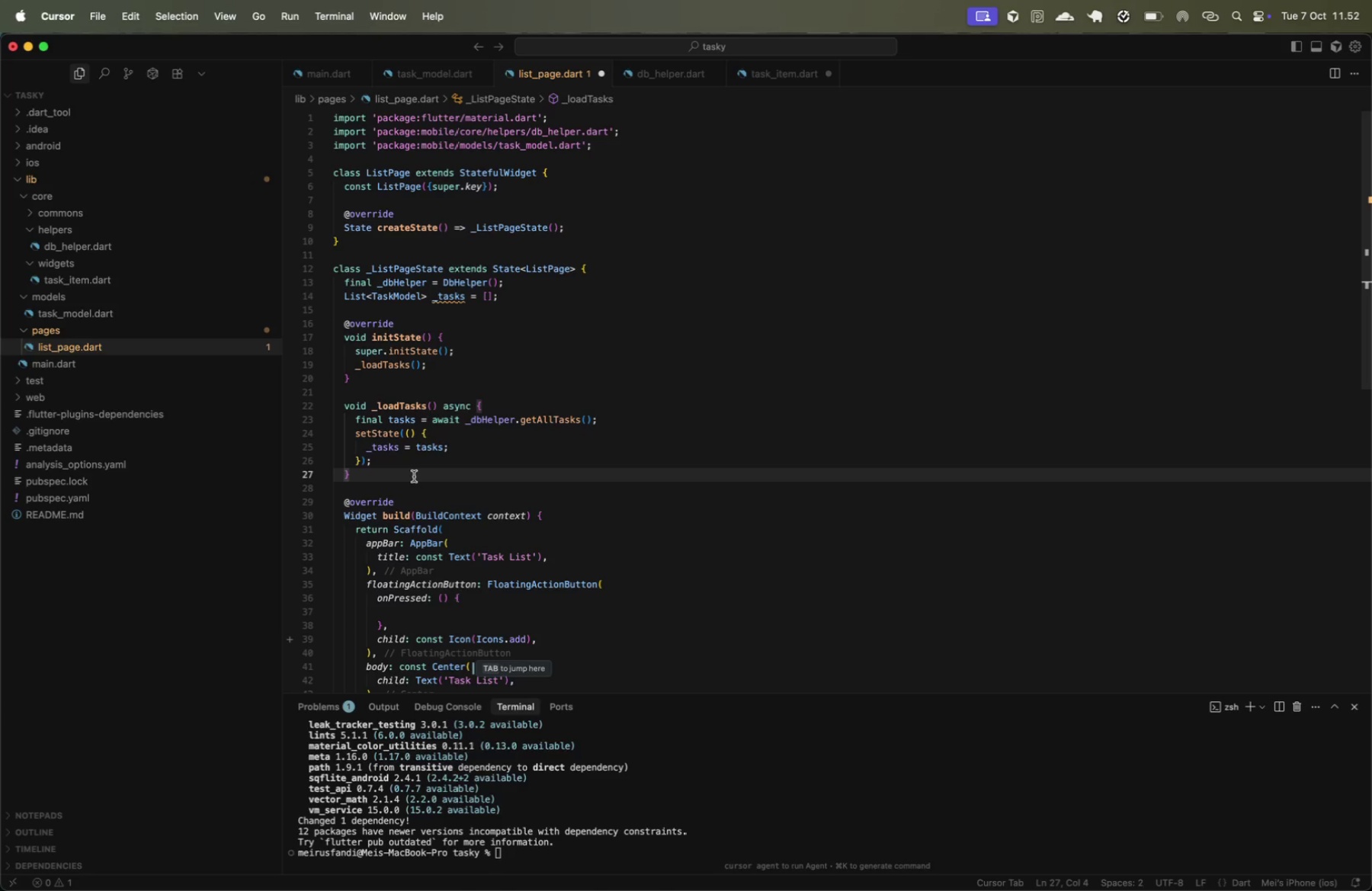 
key(Enter)
 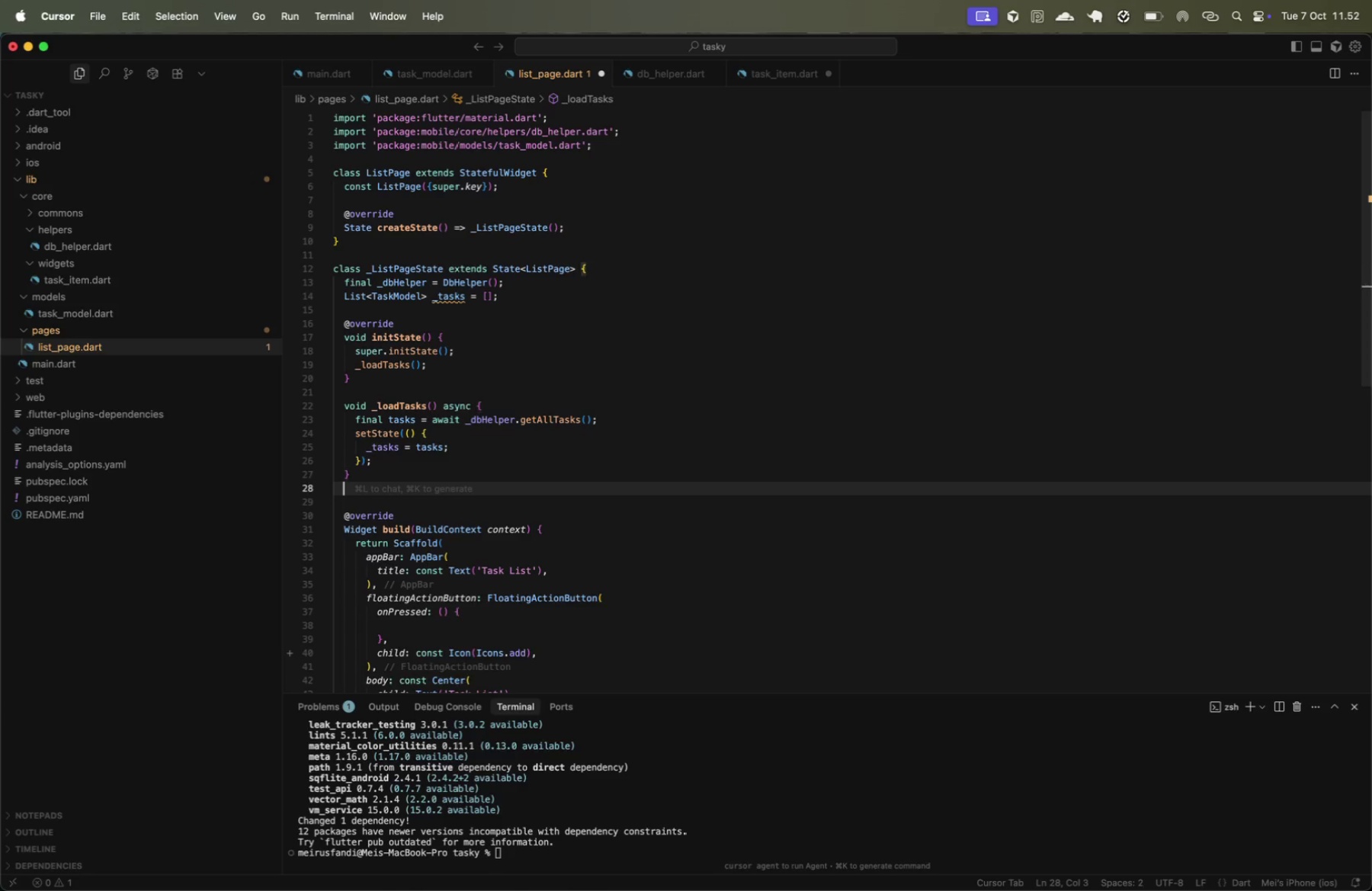 
key(Enter)
 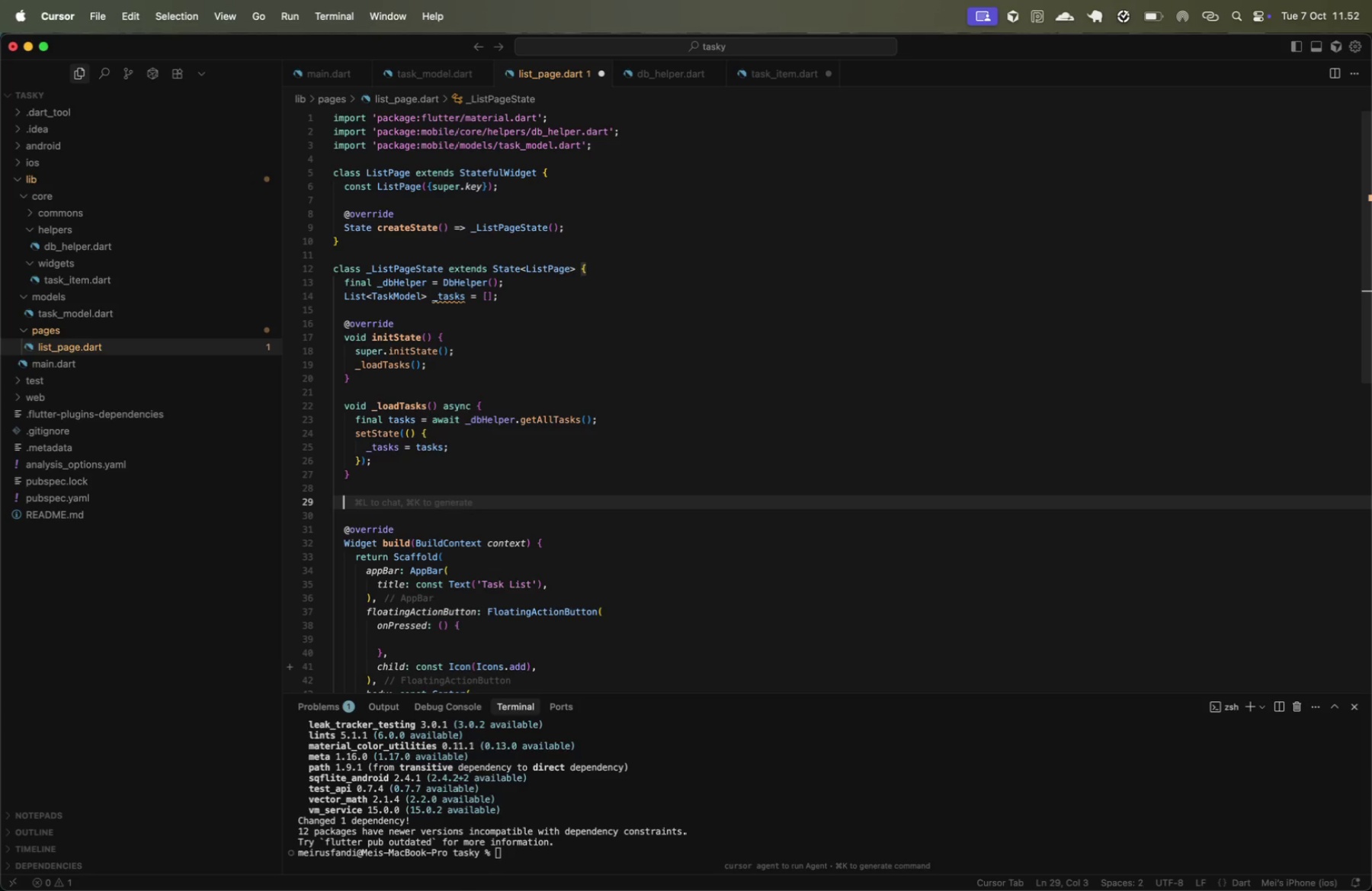 
wait(5.01)
 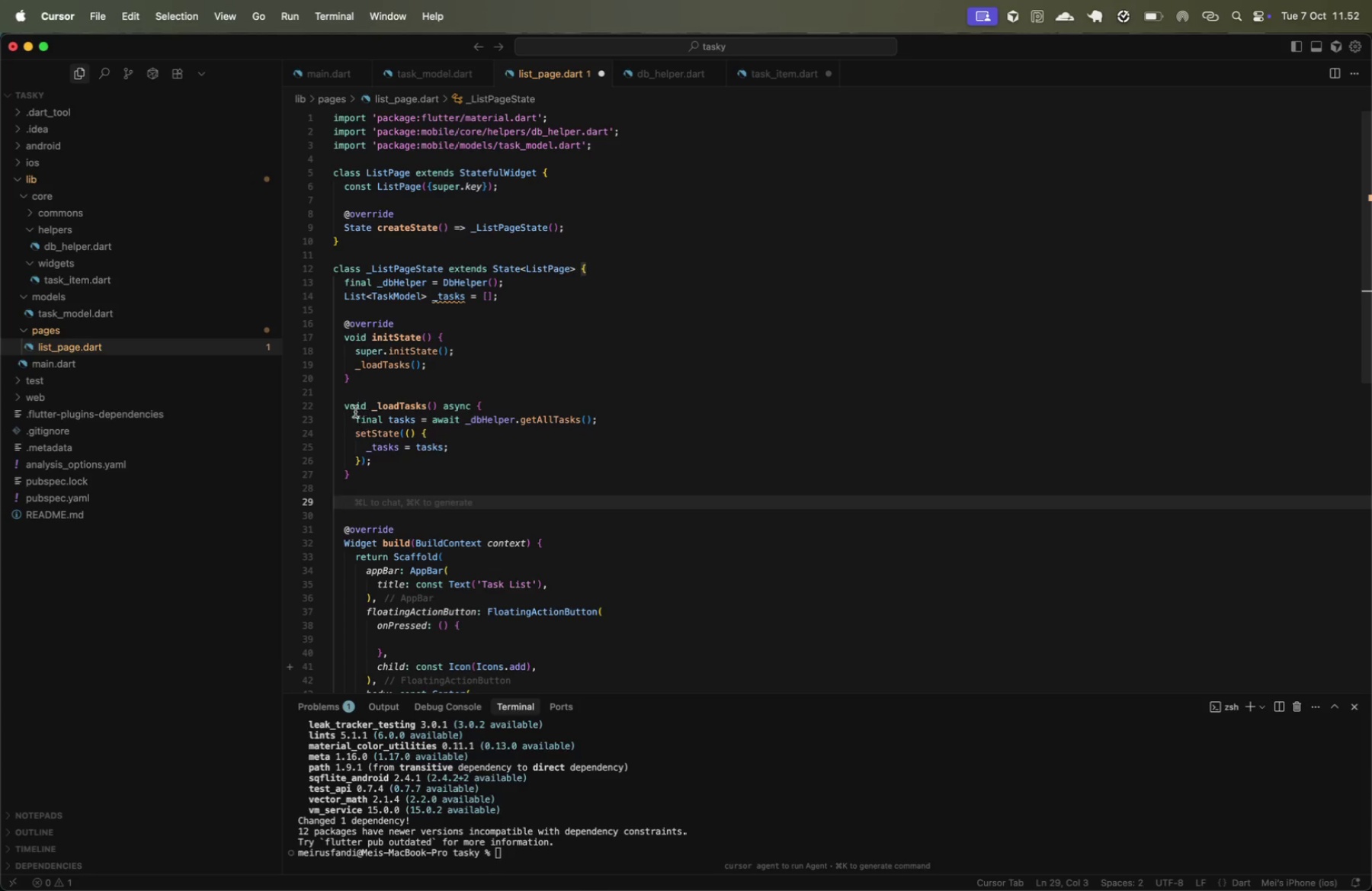 
double_click([351, 407])
 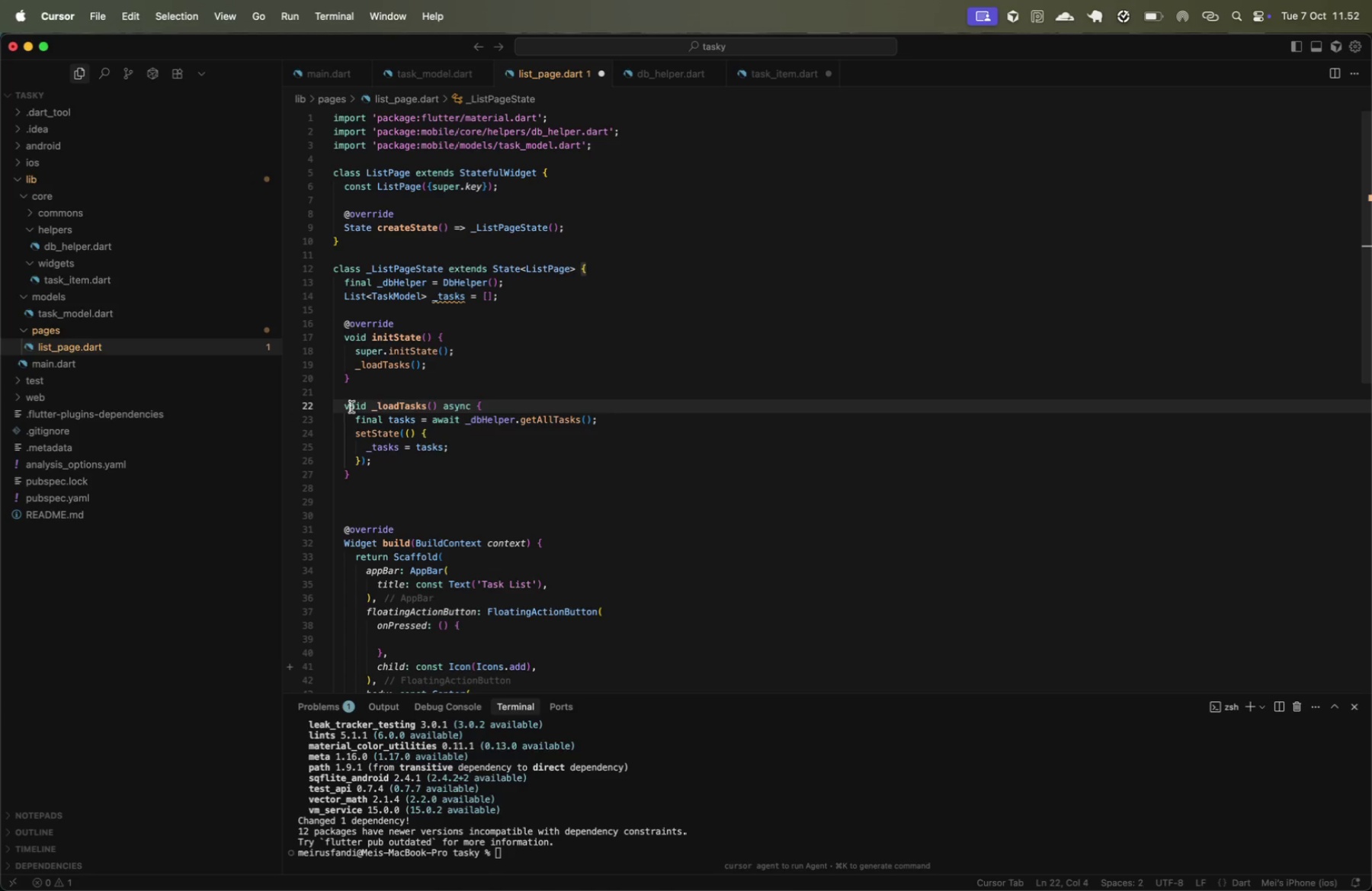 
key(Meta+CommandLeft)
 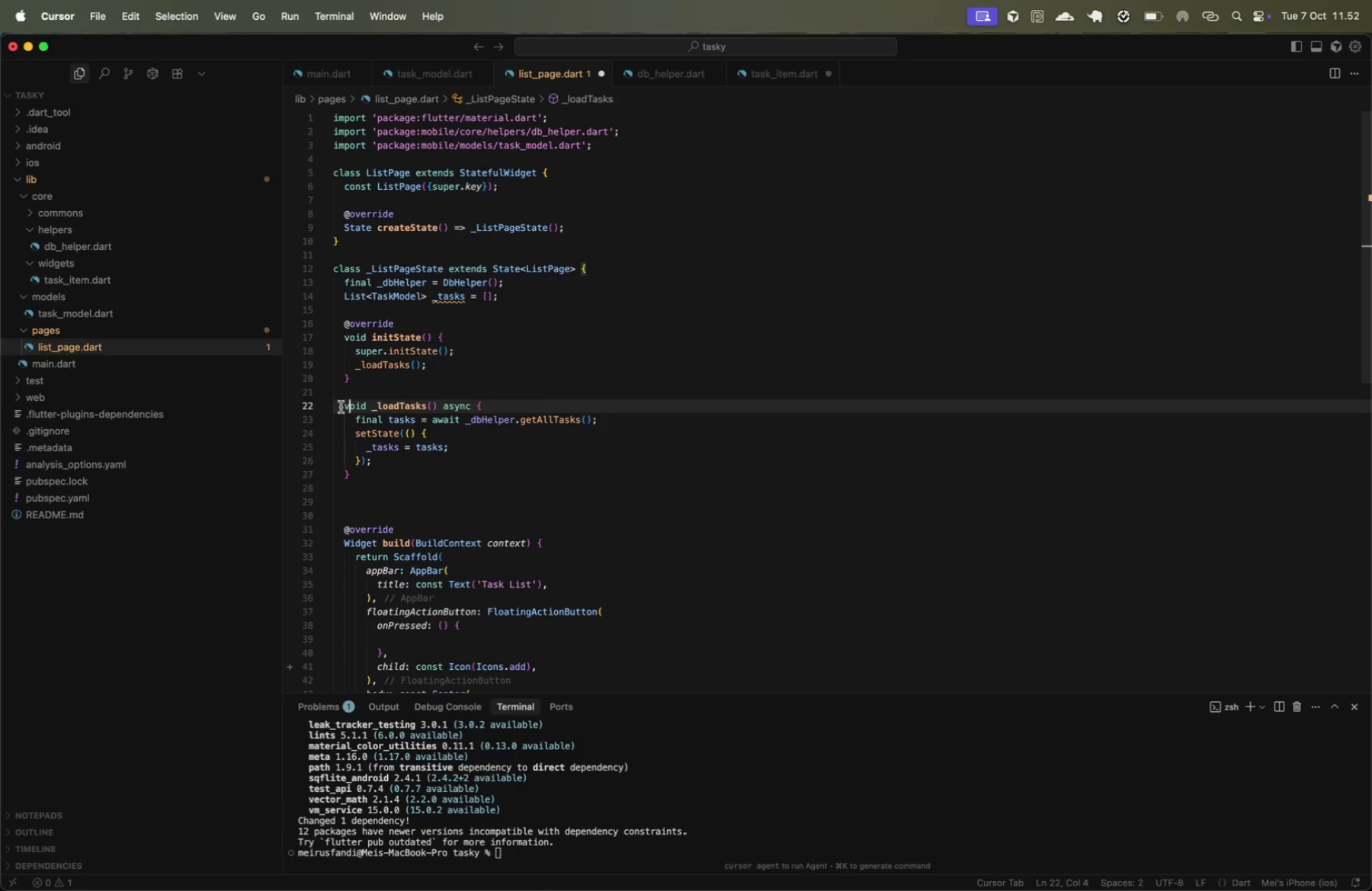 
key(Meta+X)
 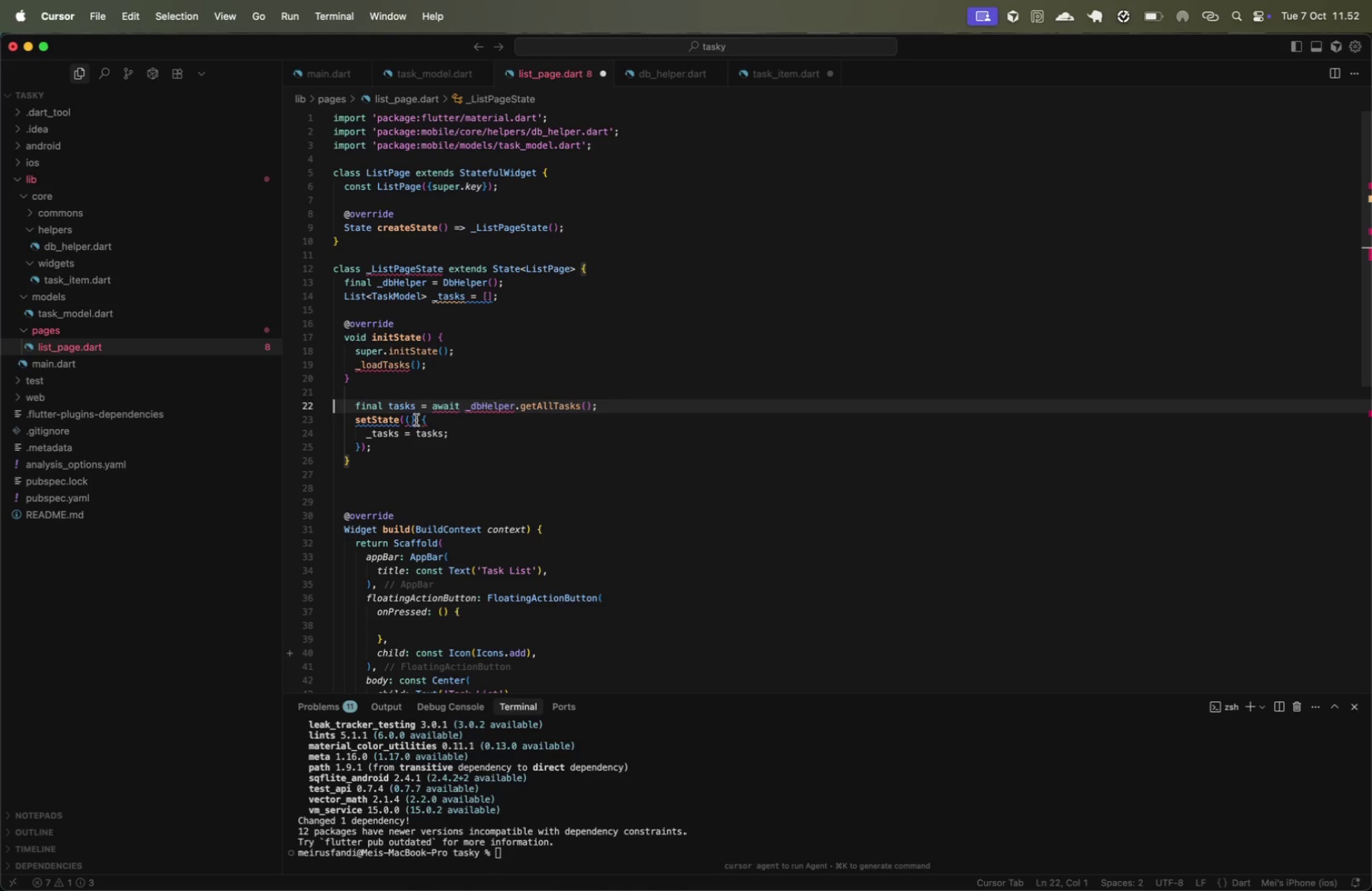 
key(Meta+CommandLeft)
 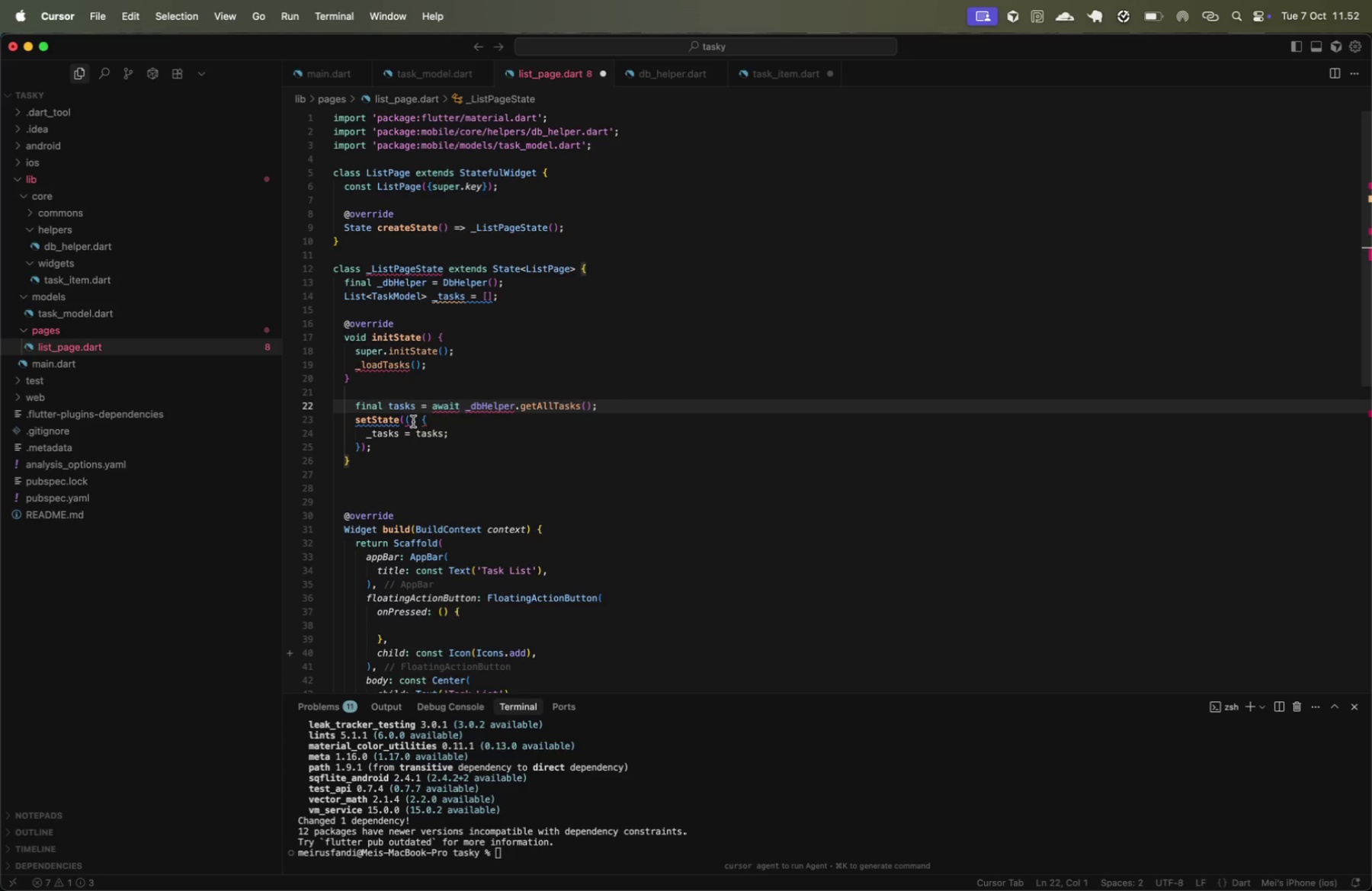 
key(Meta+Z)
 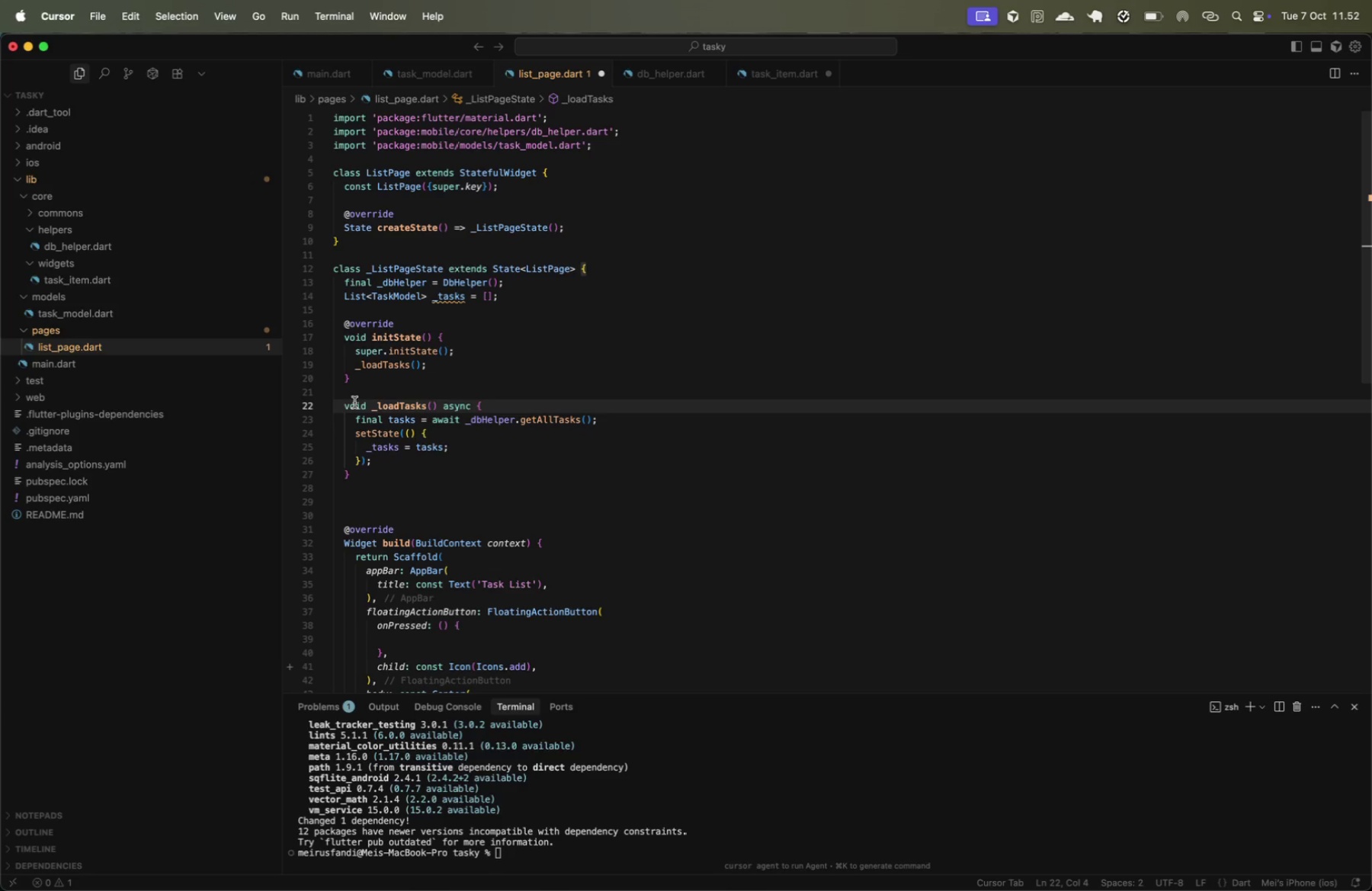 
double_click([354, 402])
 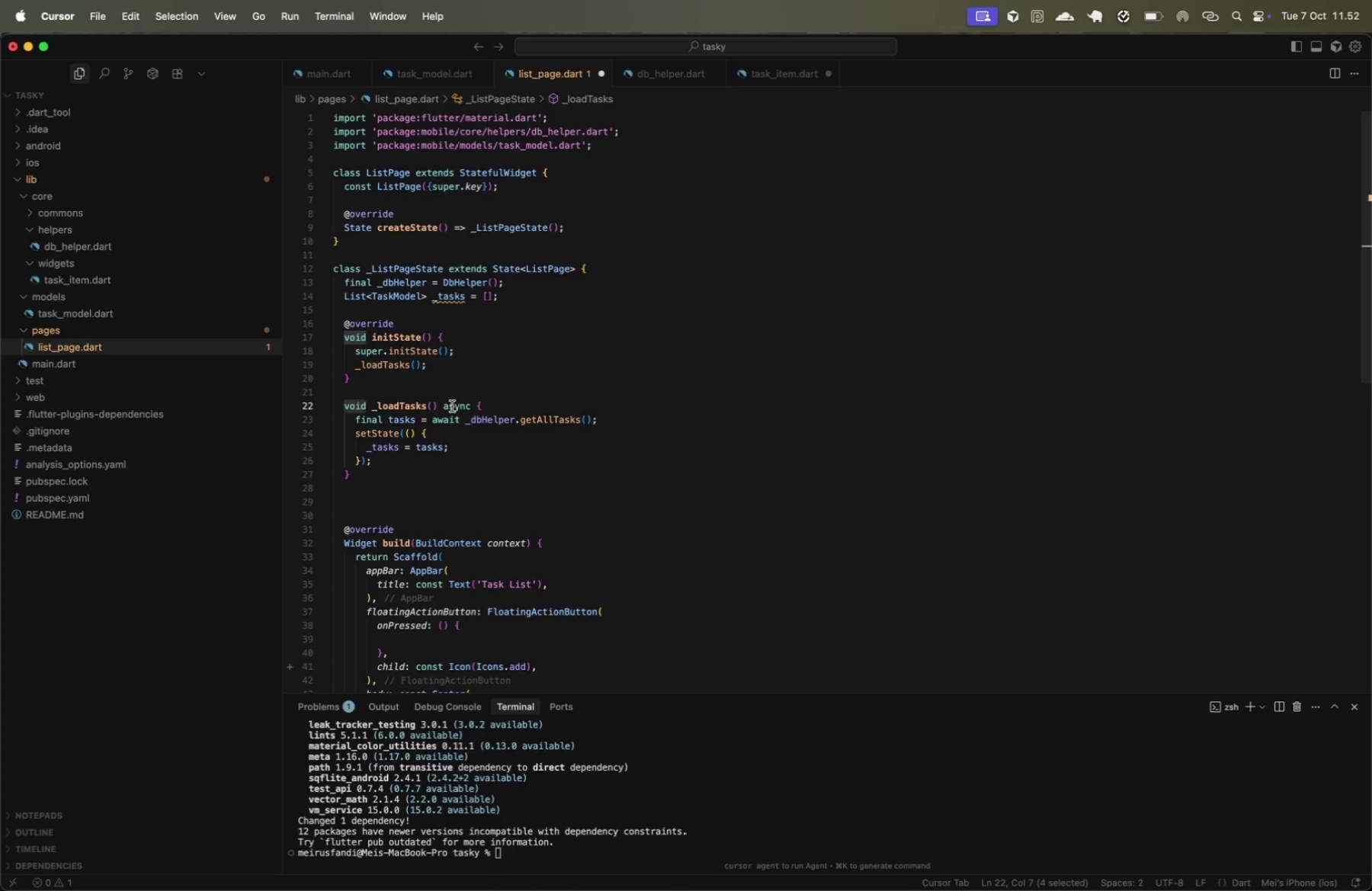 
key(Meta+X)
 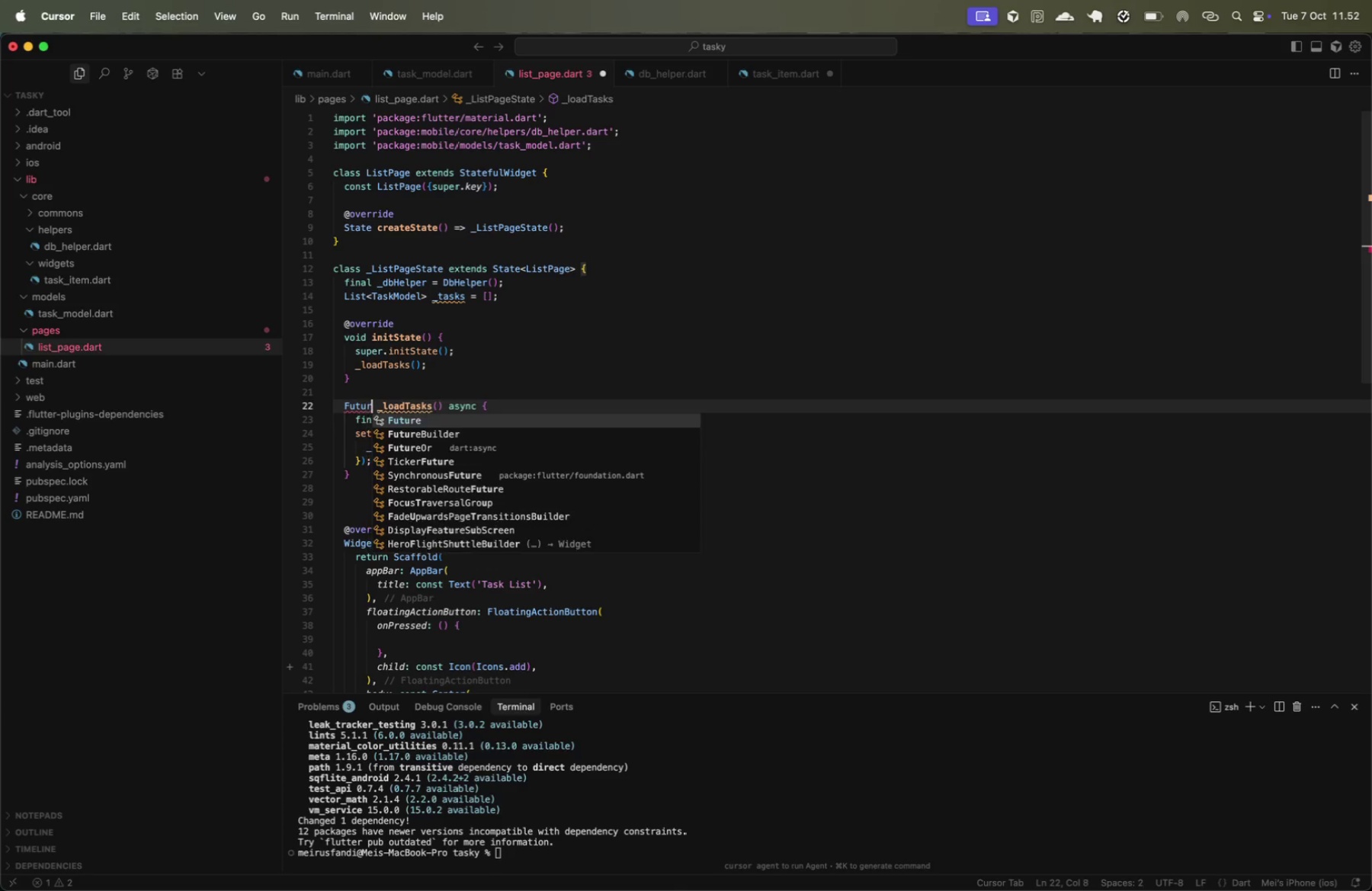 
type(Future<)
 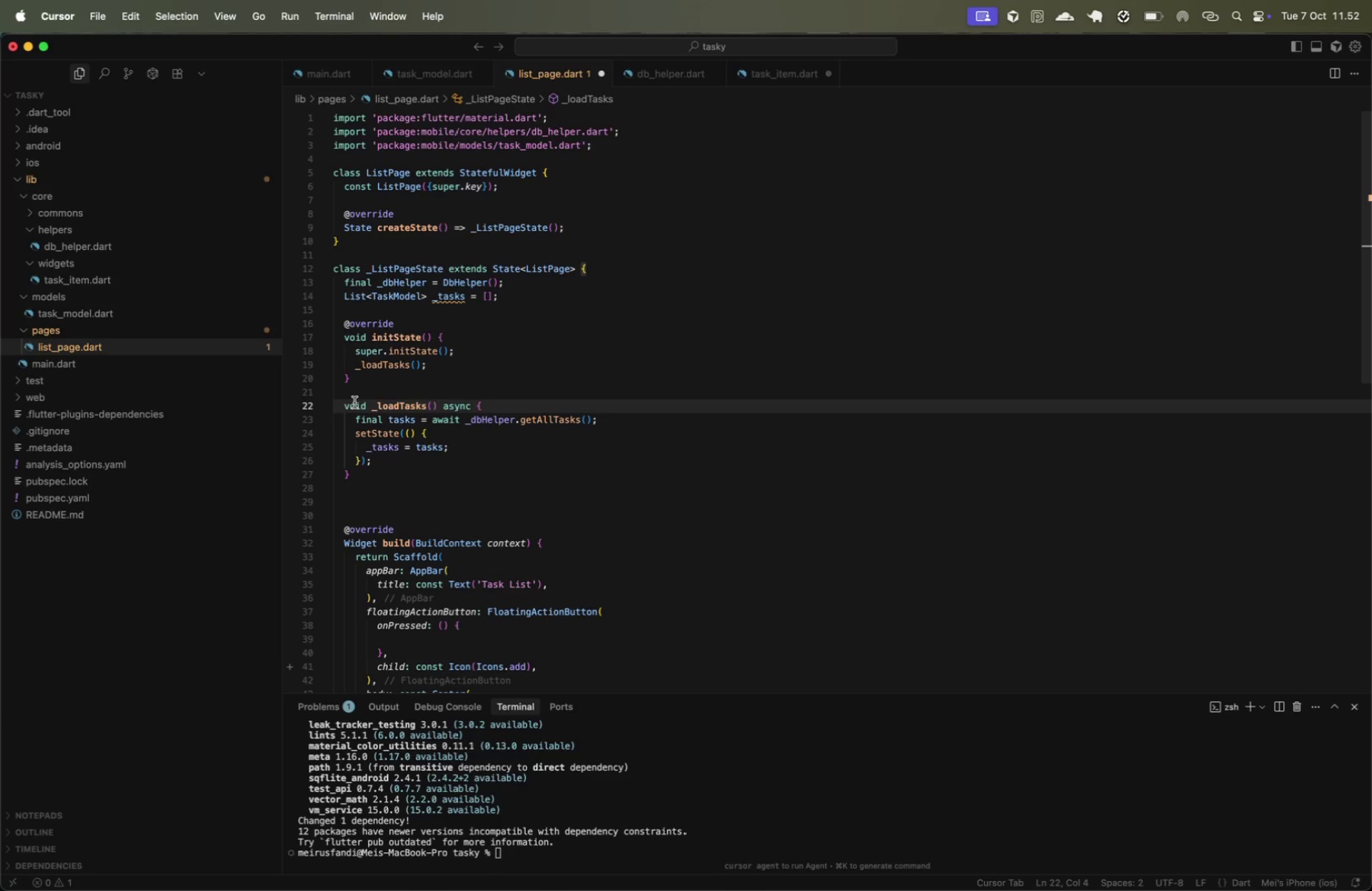 
key(Meta+CommandLeft)
 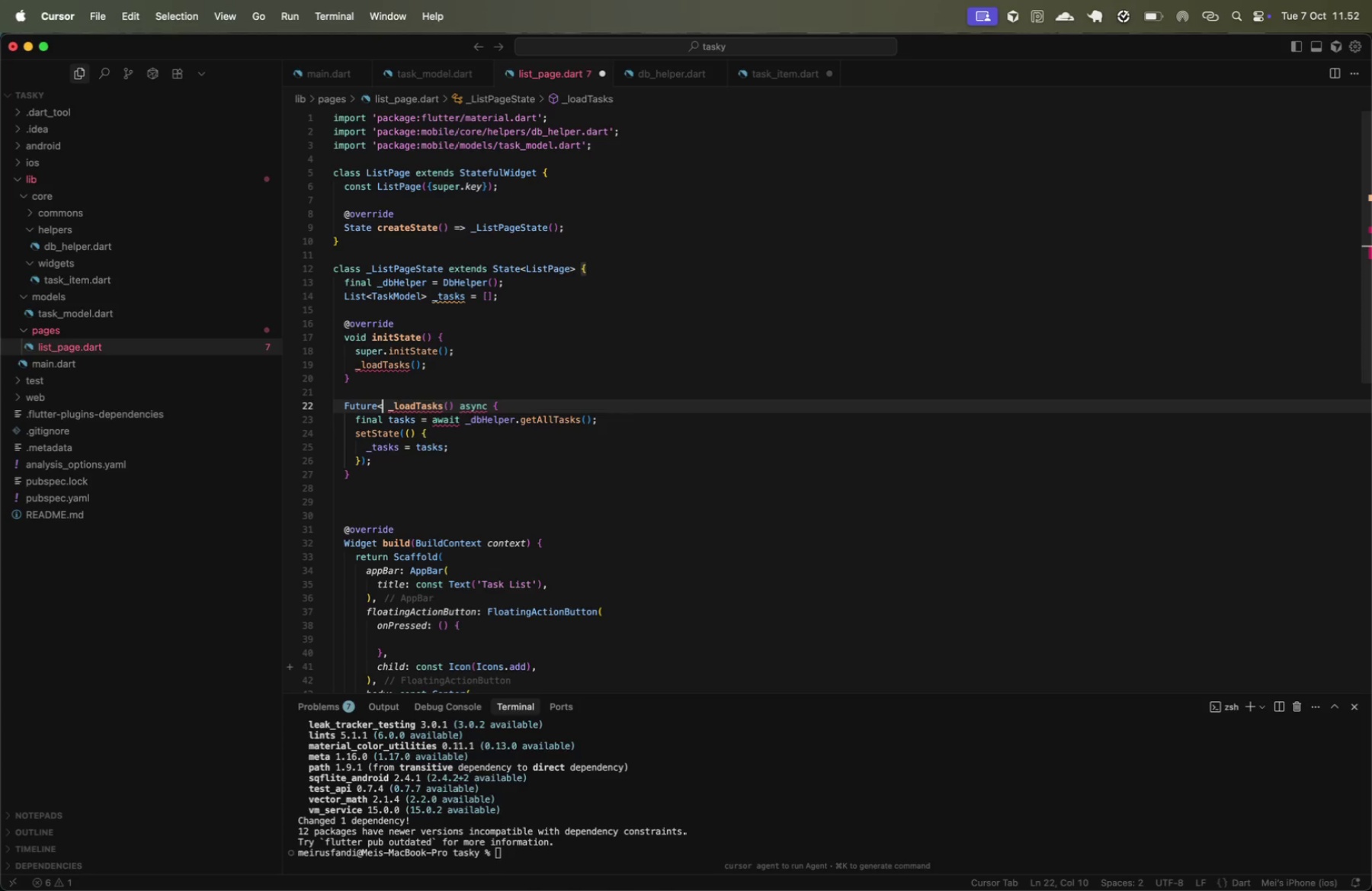 
key(Meta+V)
 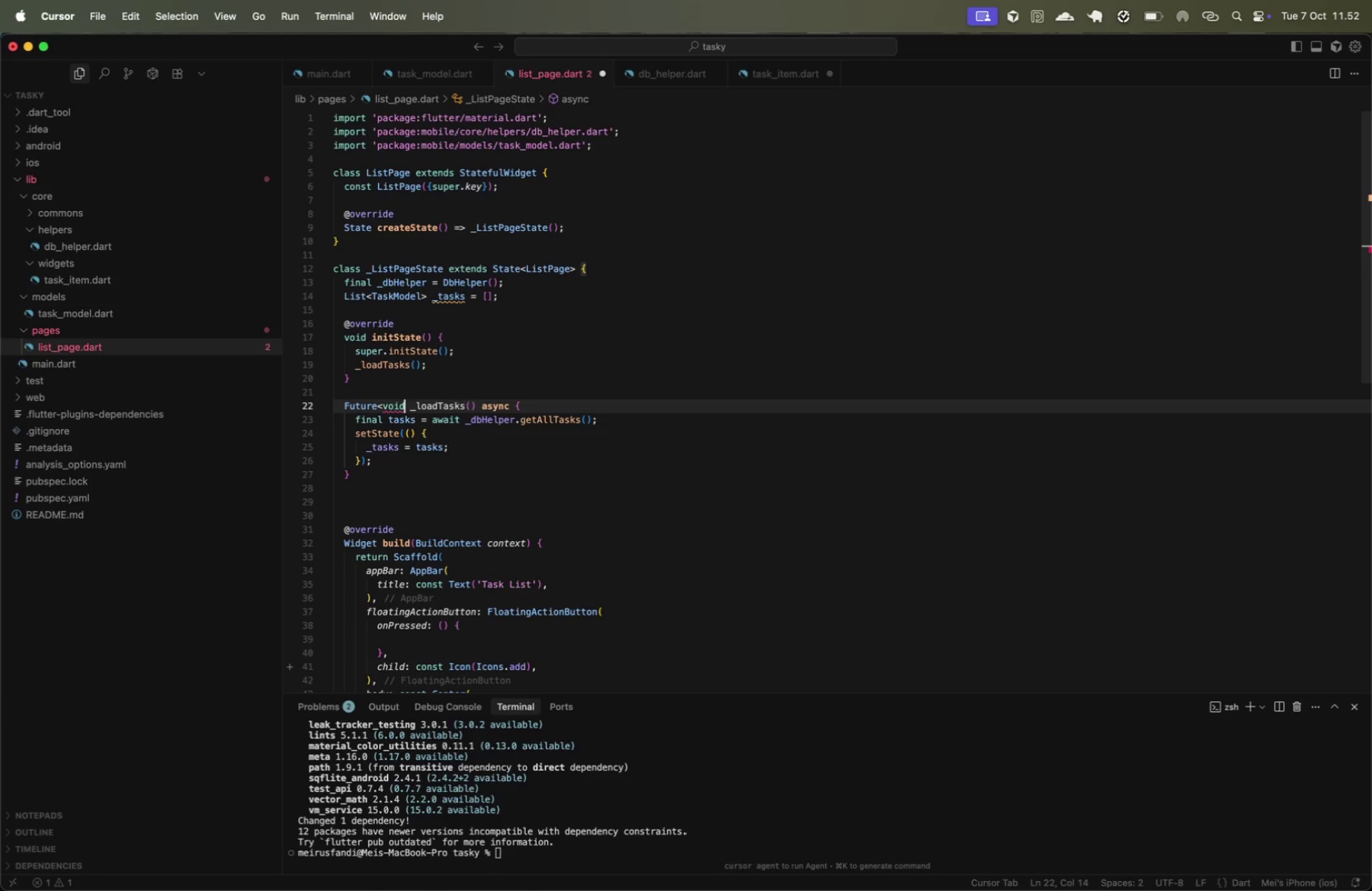 
key(Shift+ShiftLeft)
 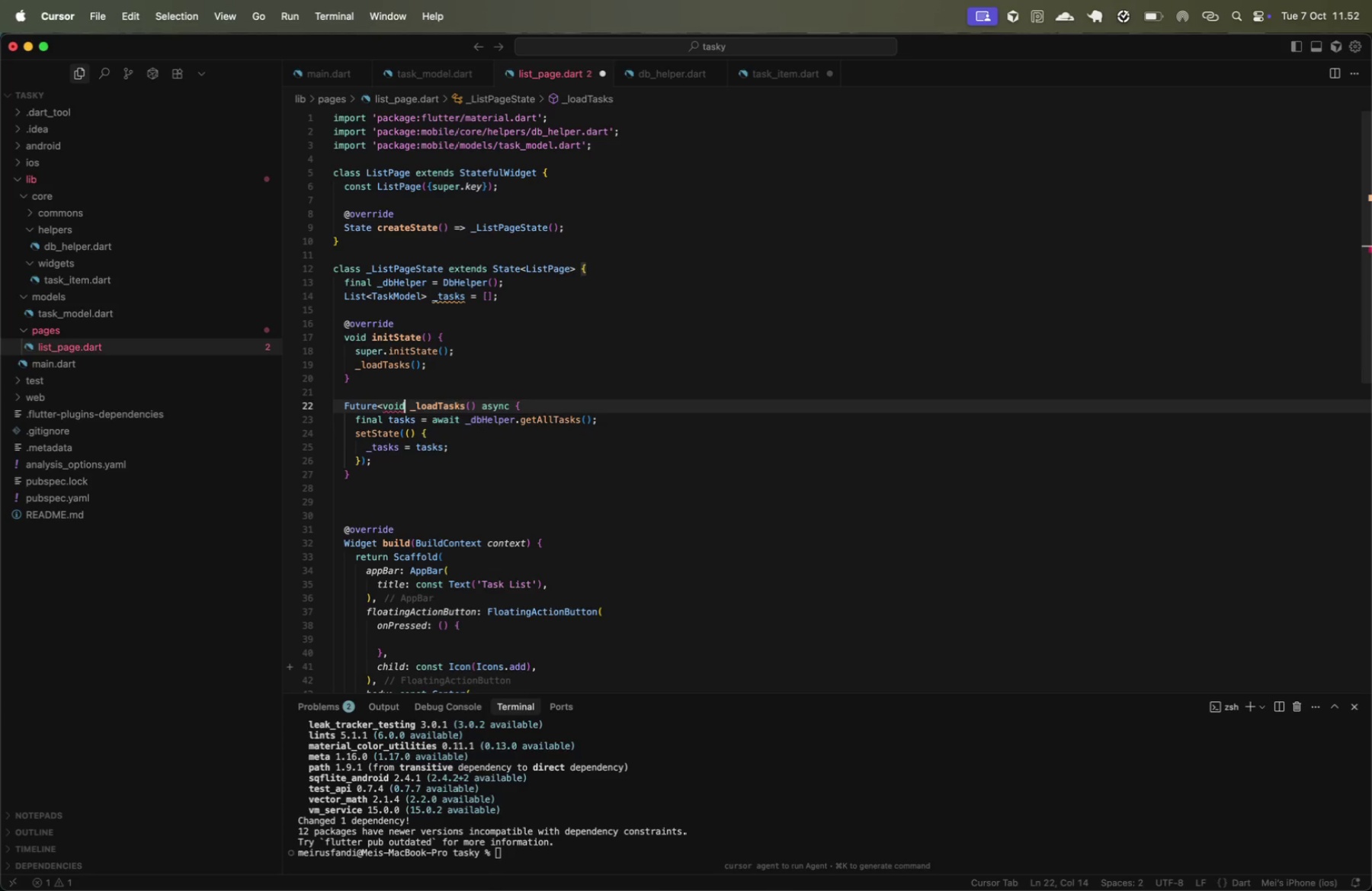 
key(Shift+Period)
 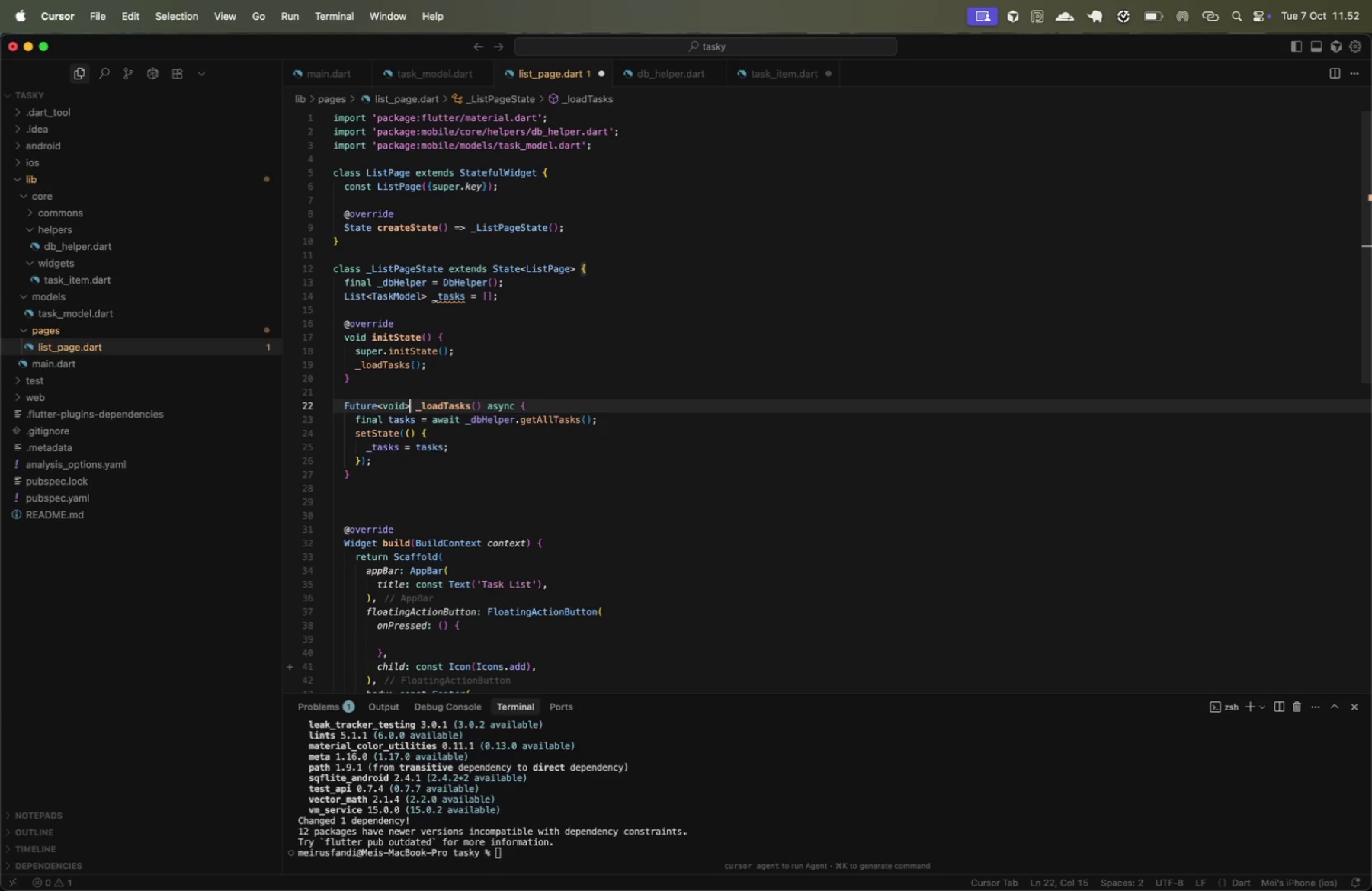 
key(ArrowRight)
 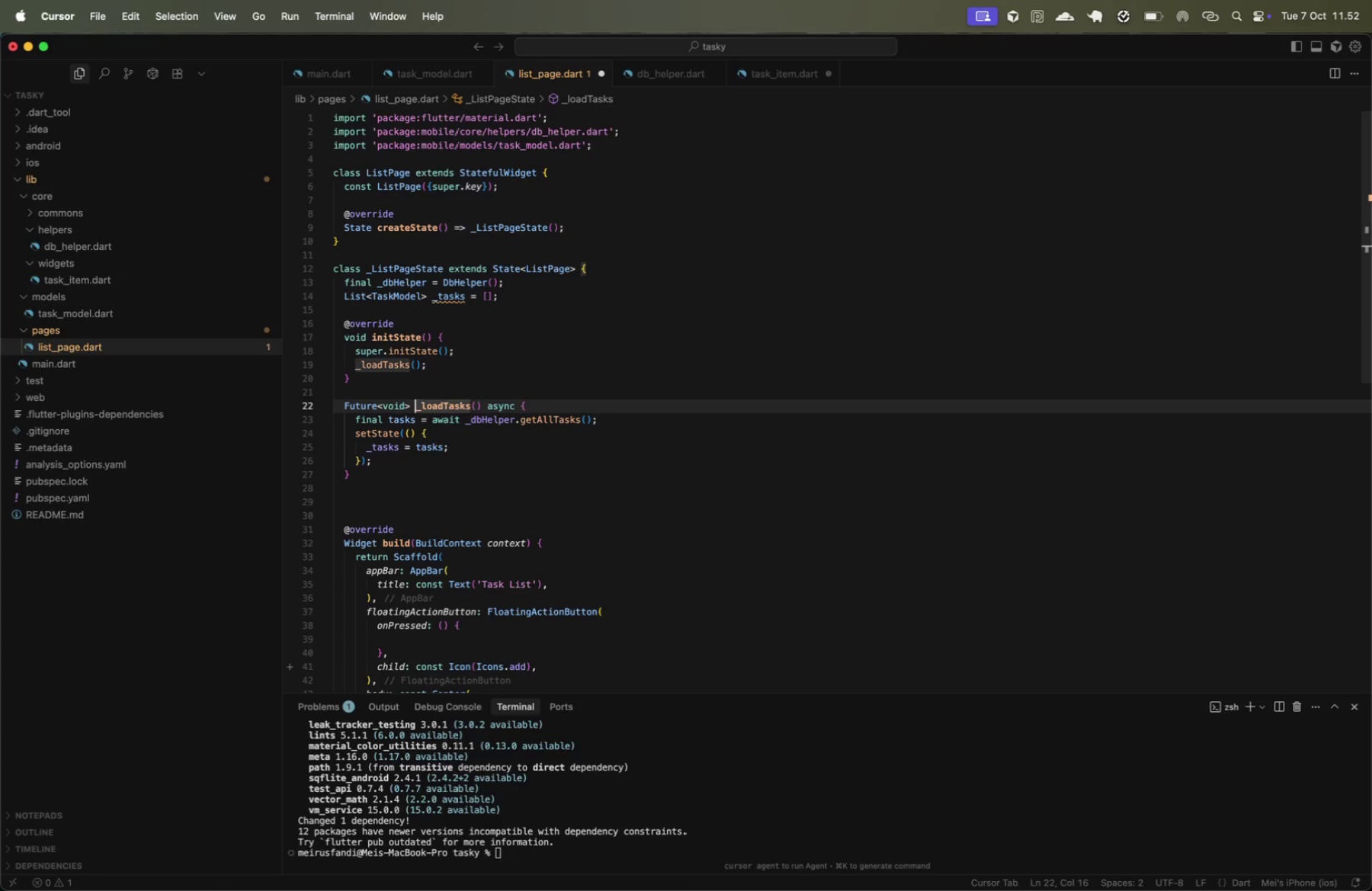 
key(Meta+CommandLeft)
 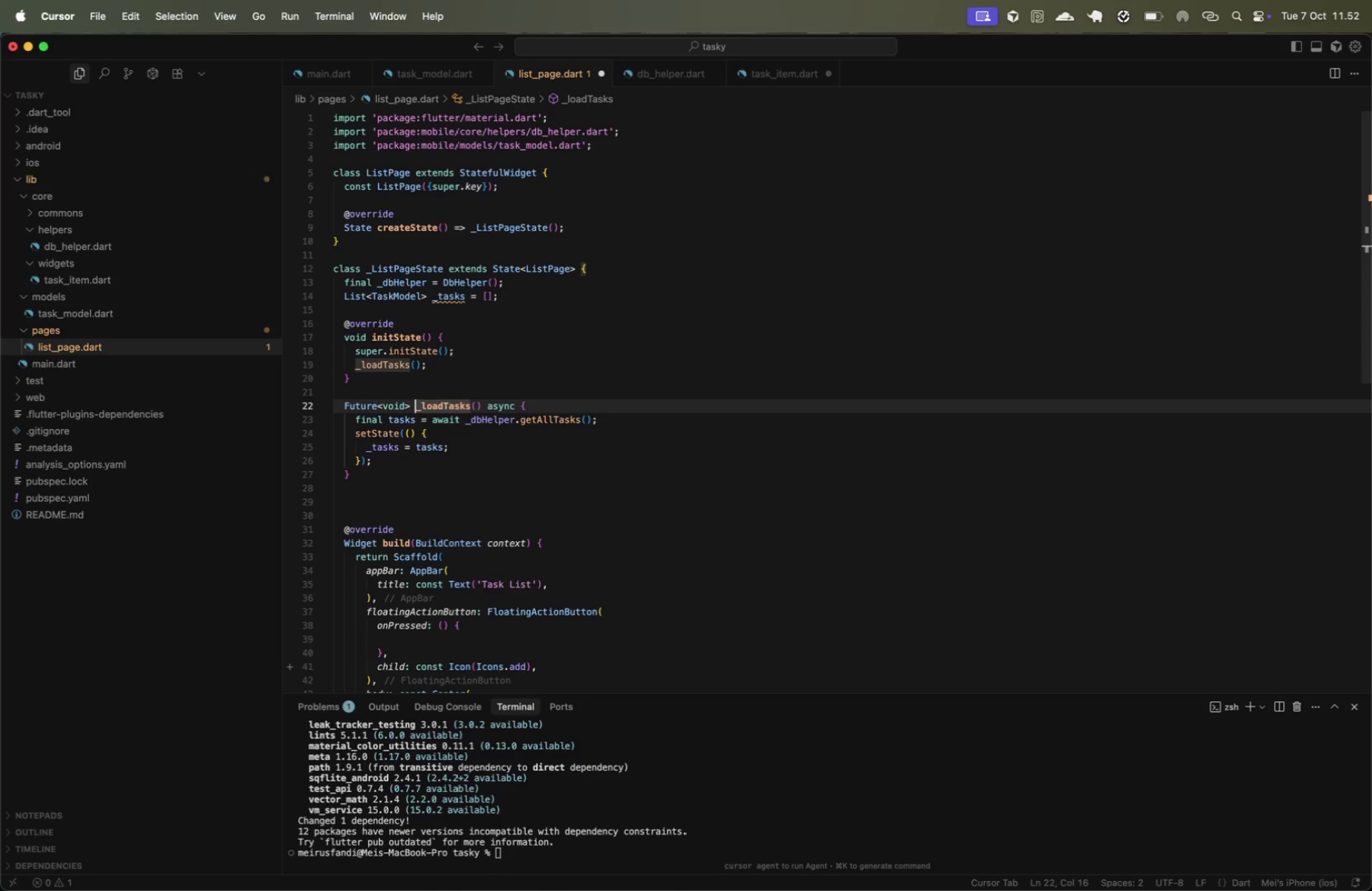 
key(Meta+ArrowRight)
 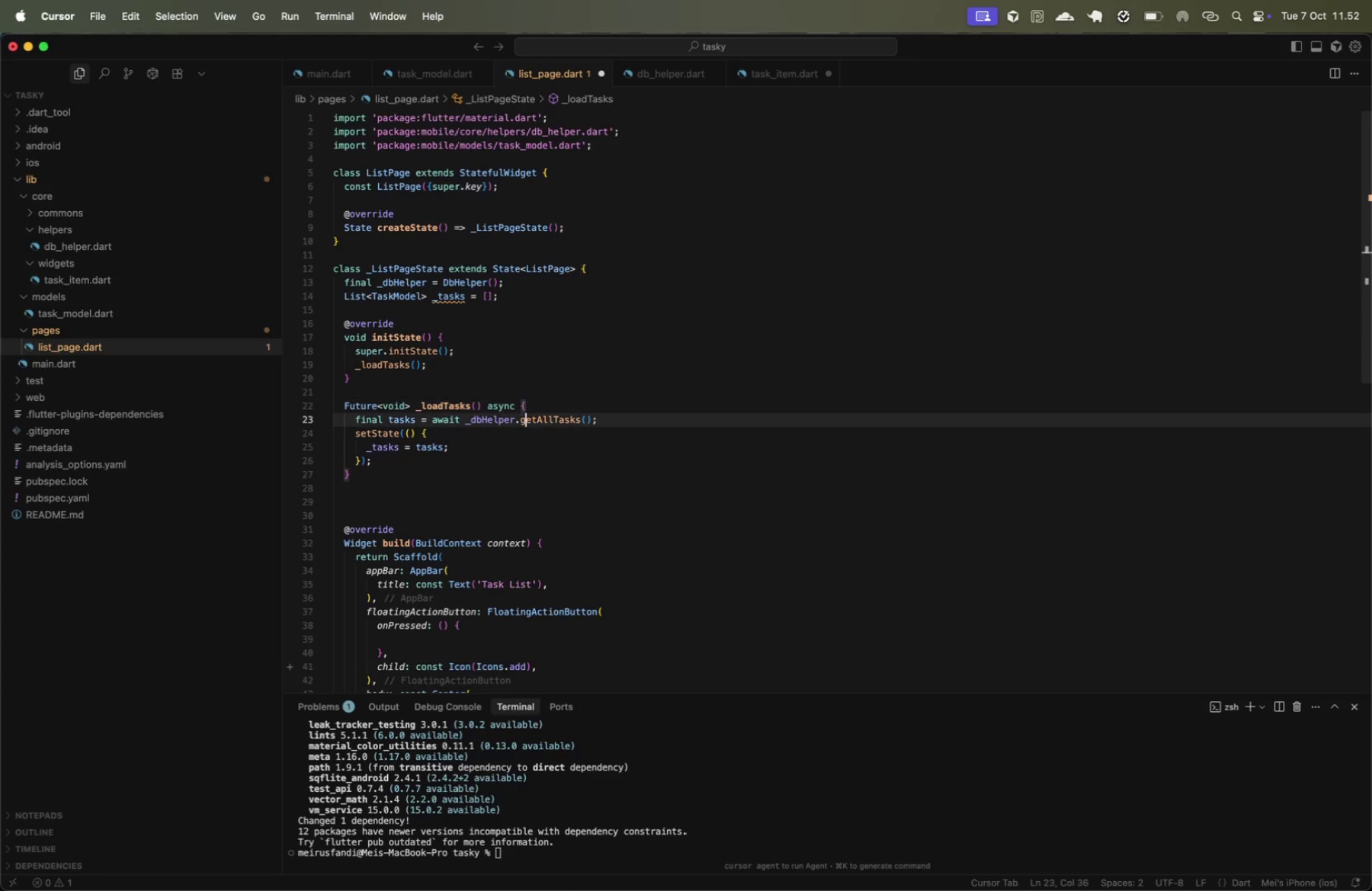 
key(ArrowDown)
 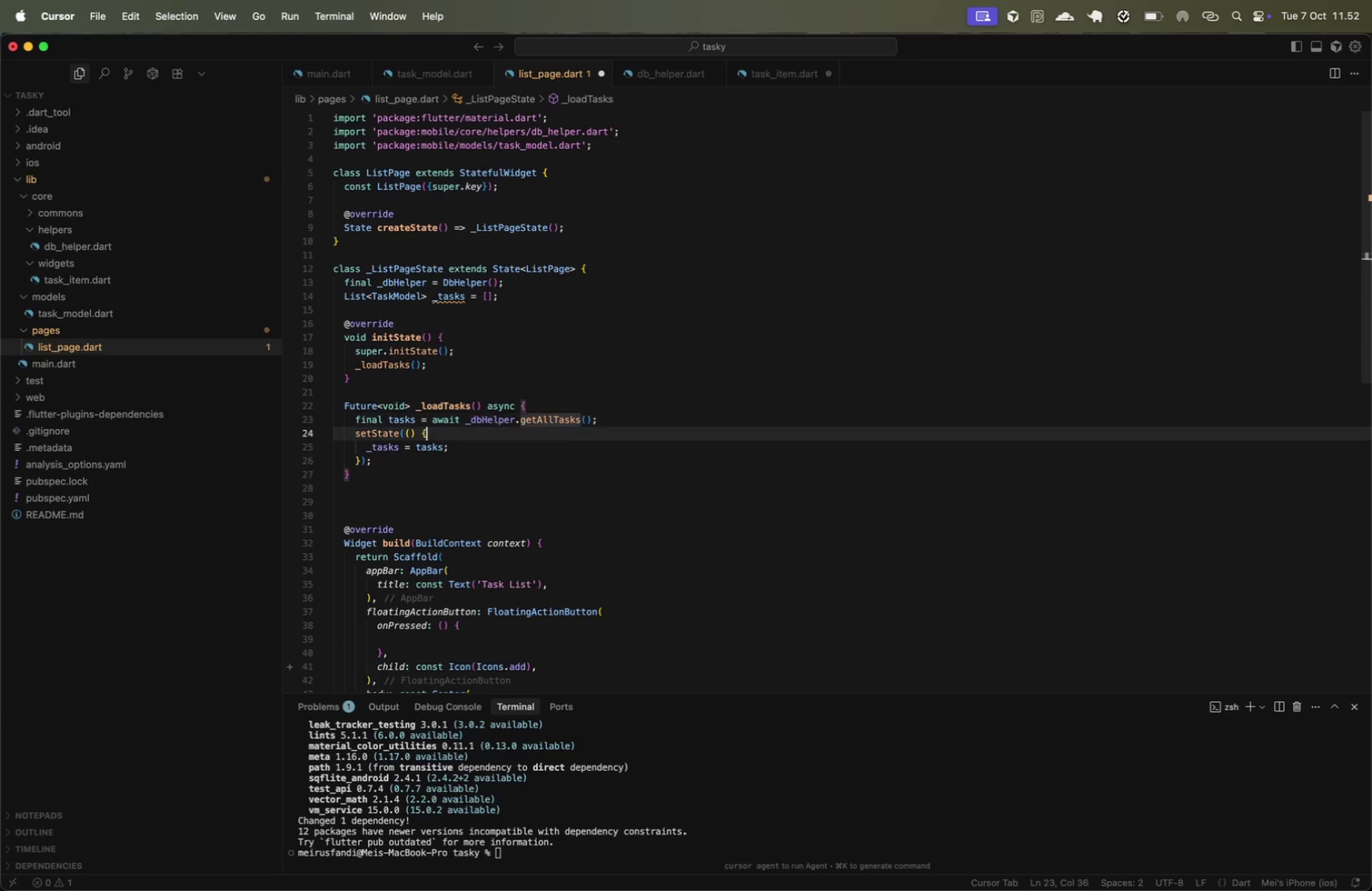 
key(ArrowDown)
 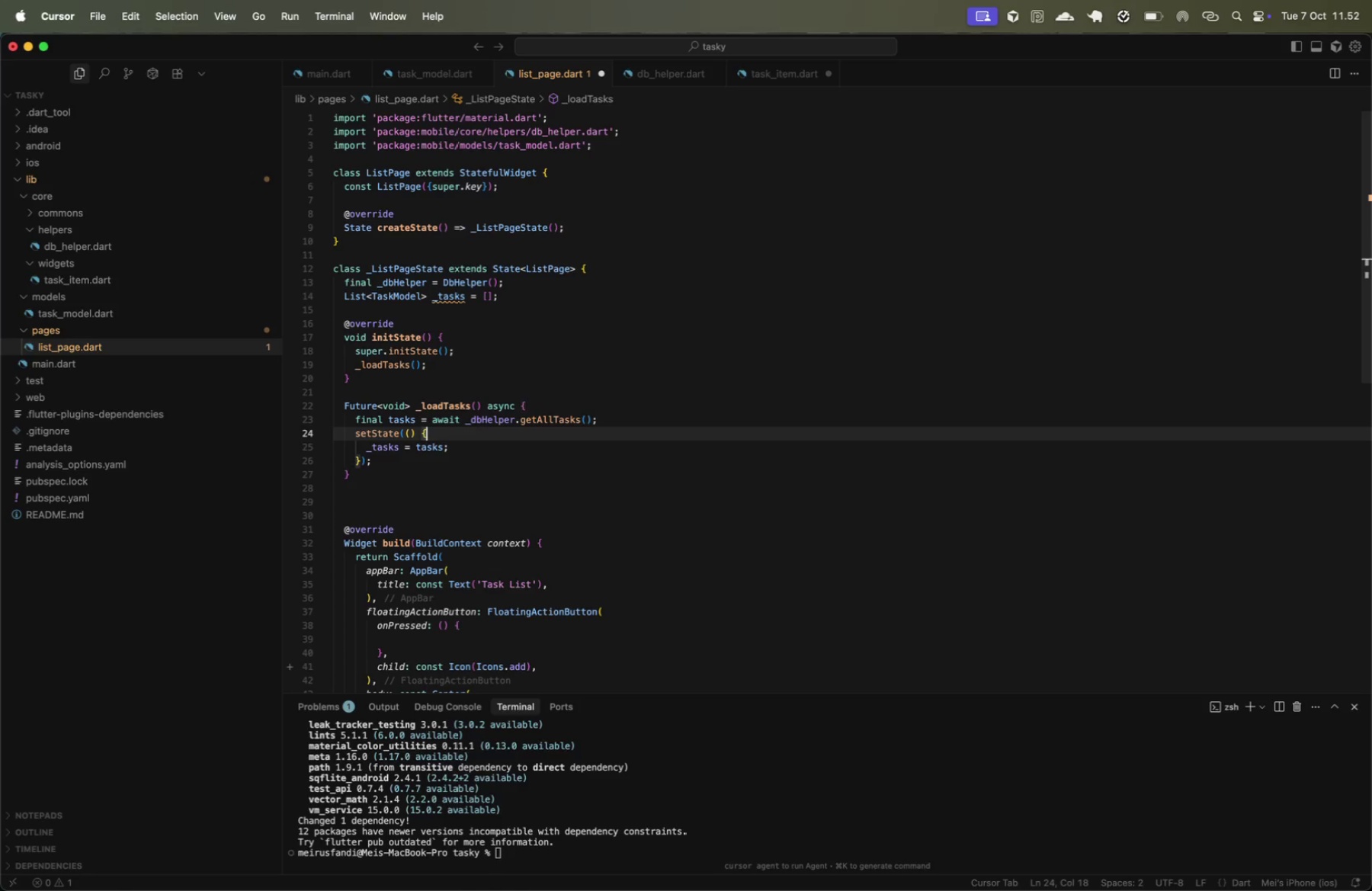 
key(ArrowDown)